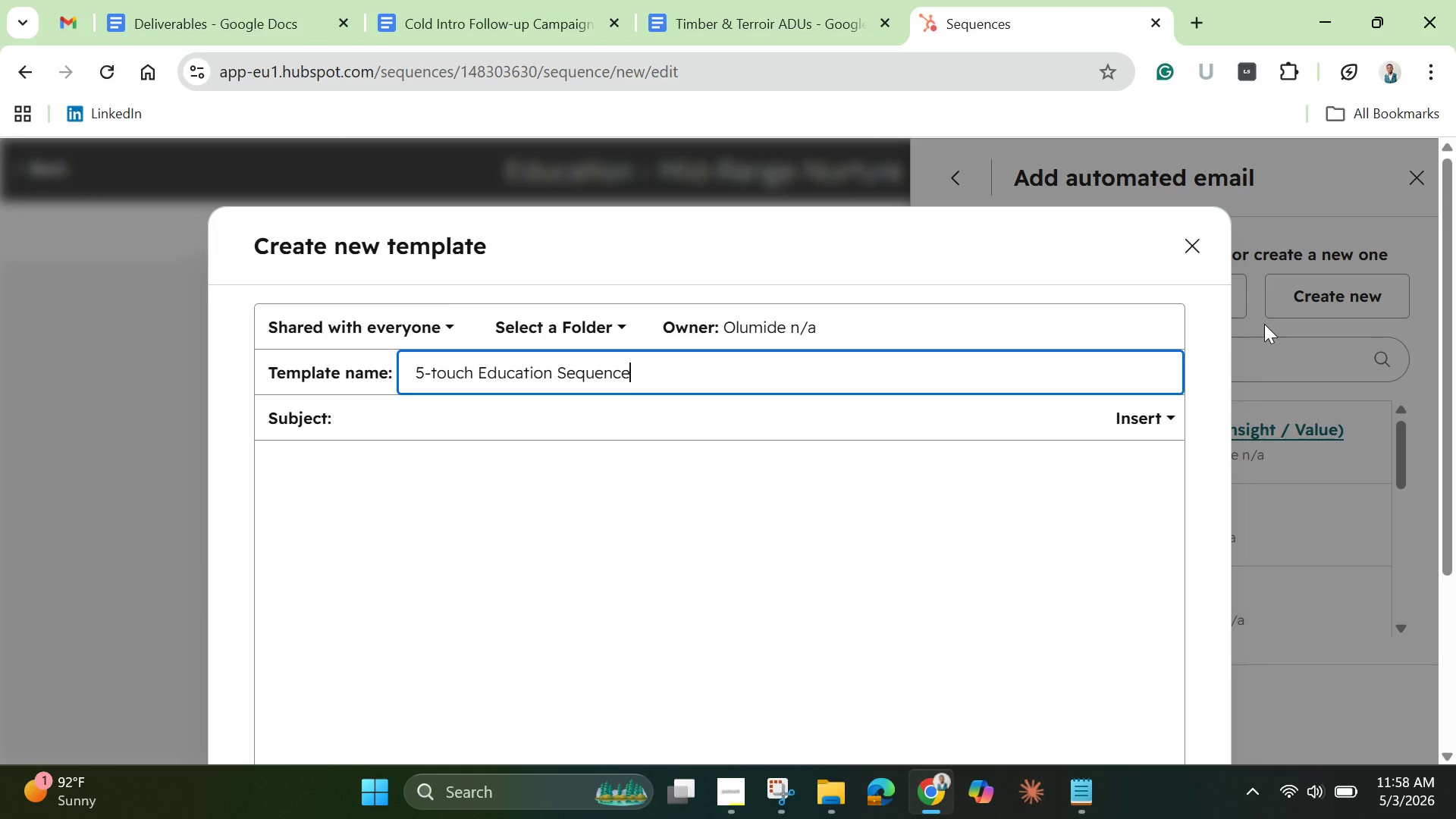 
type( (Case-style / credibility()
key(Backspace)
type())
 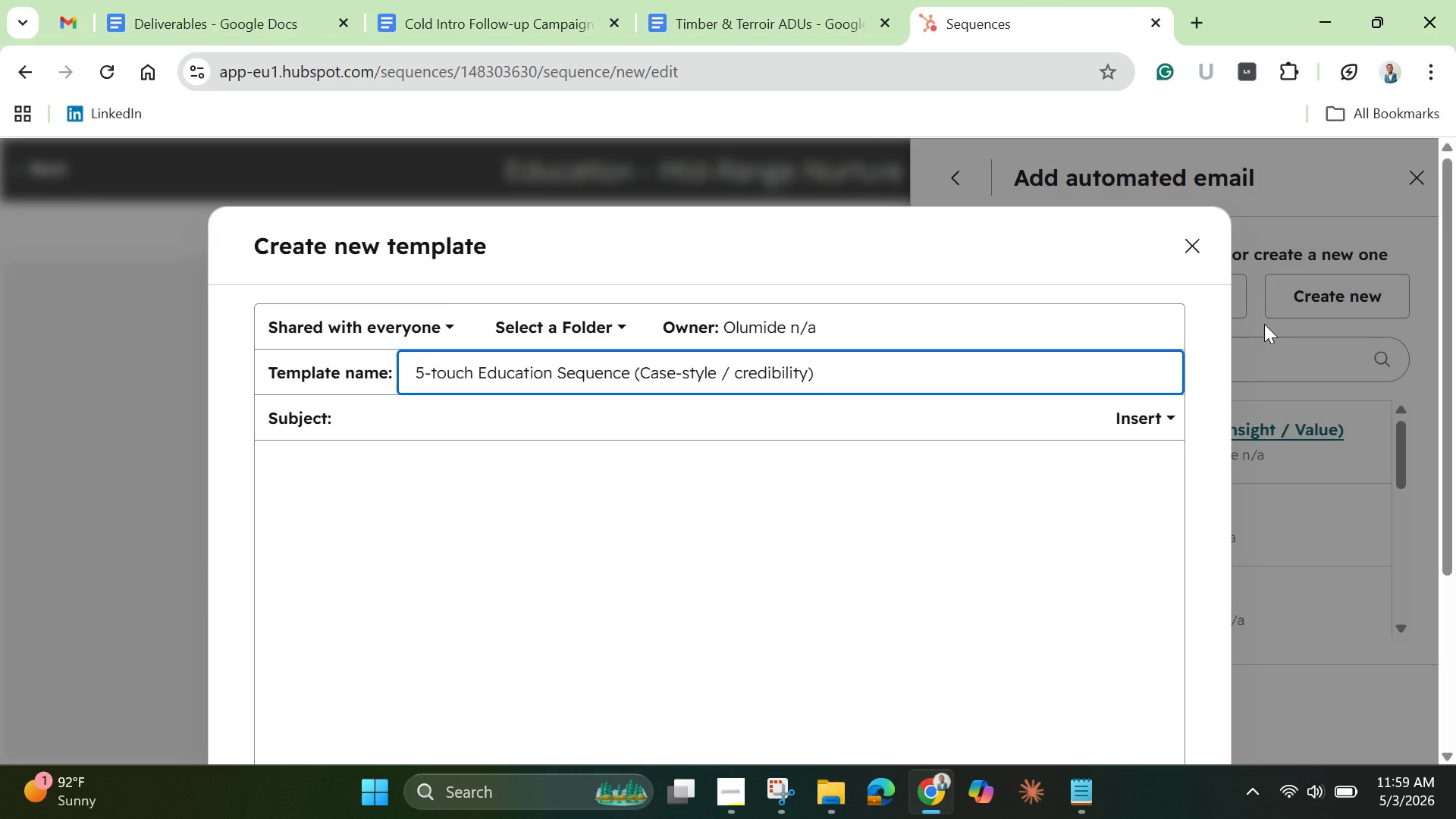 
 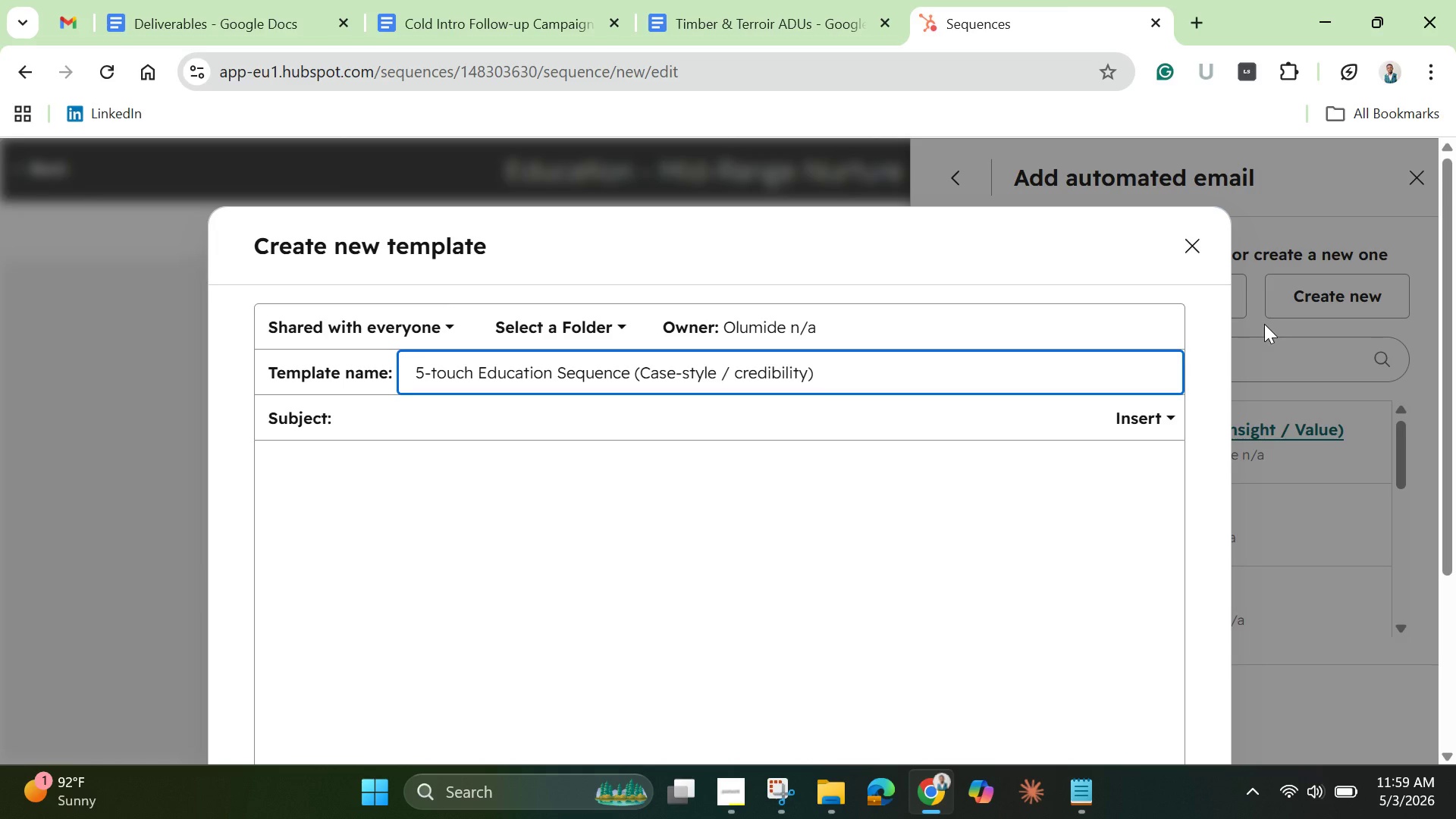 
key(Enter)
 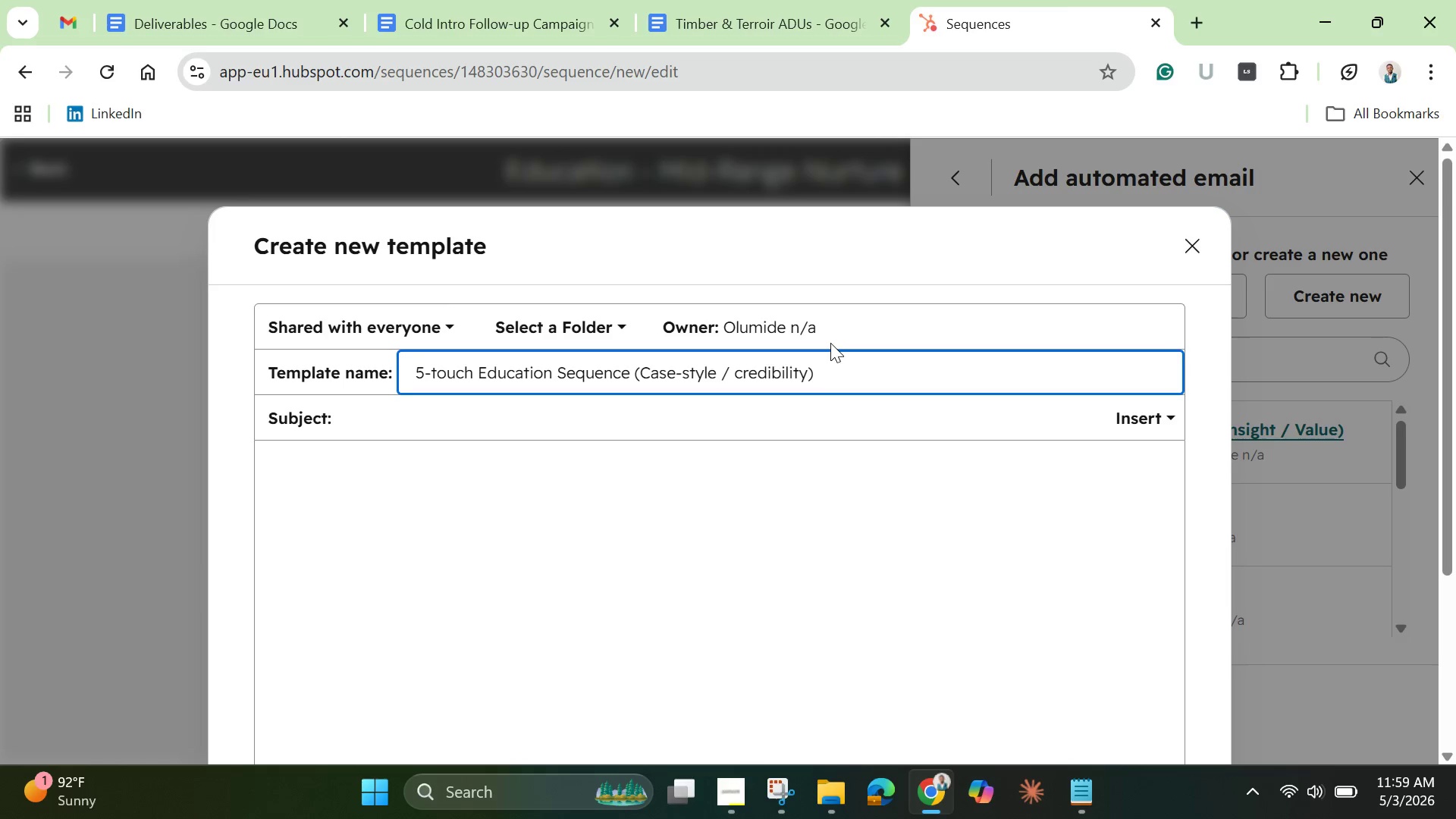 
left_click([689, 415])
 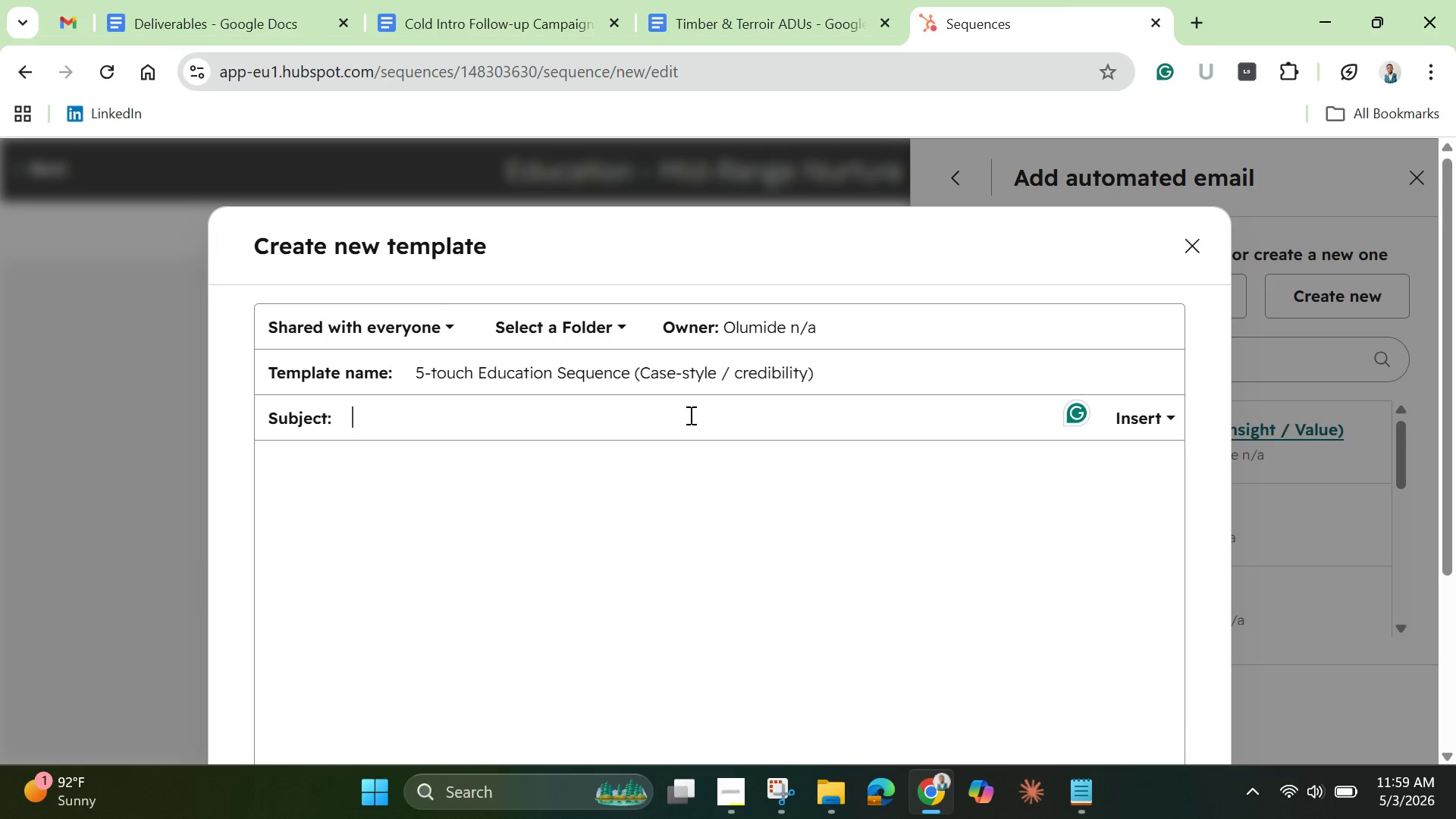 
type(A quick sample)
 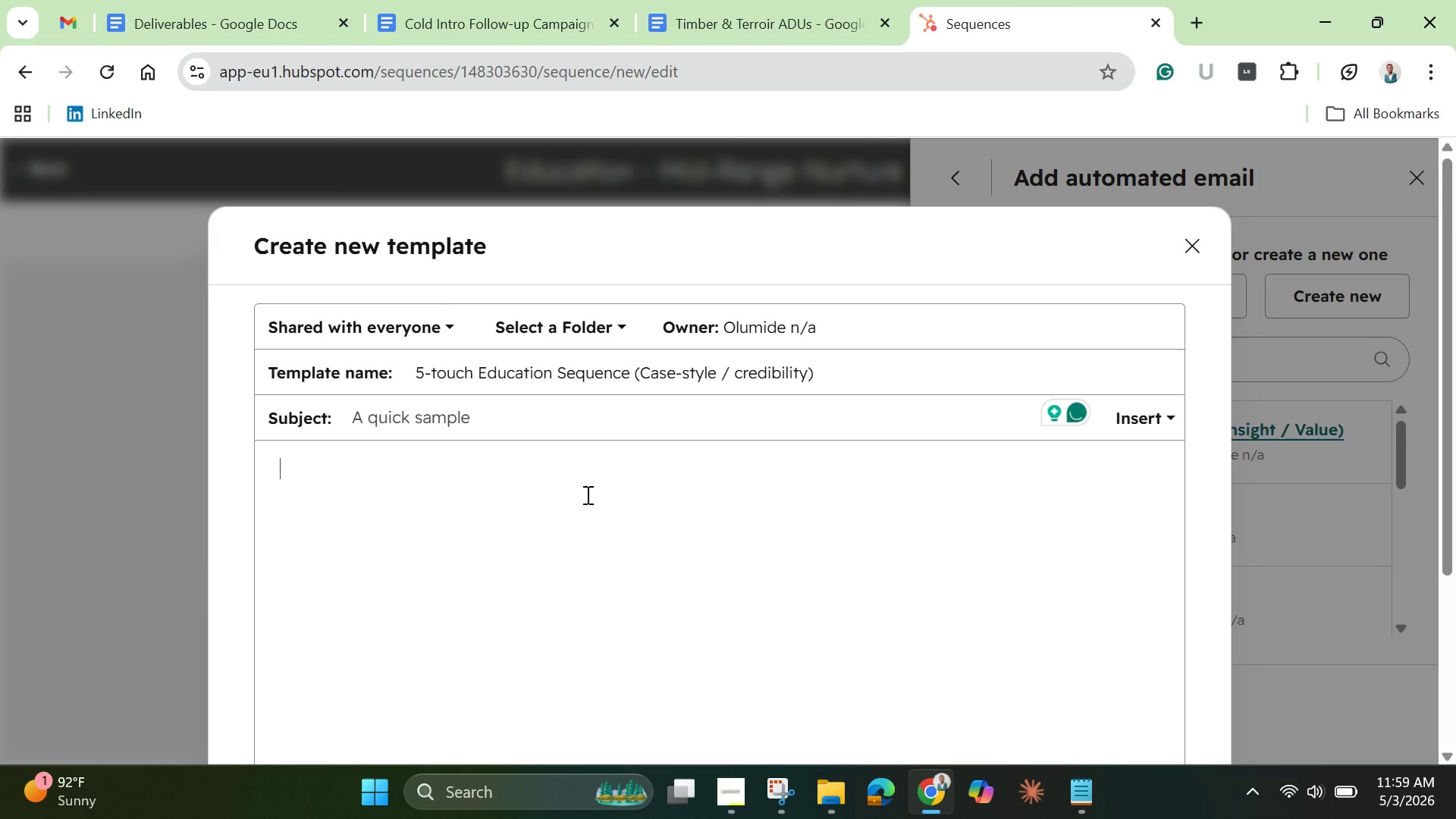 
type(Hi )
 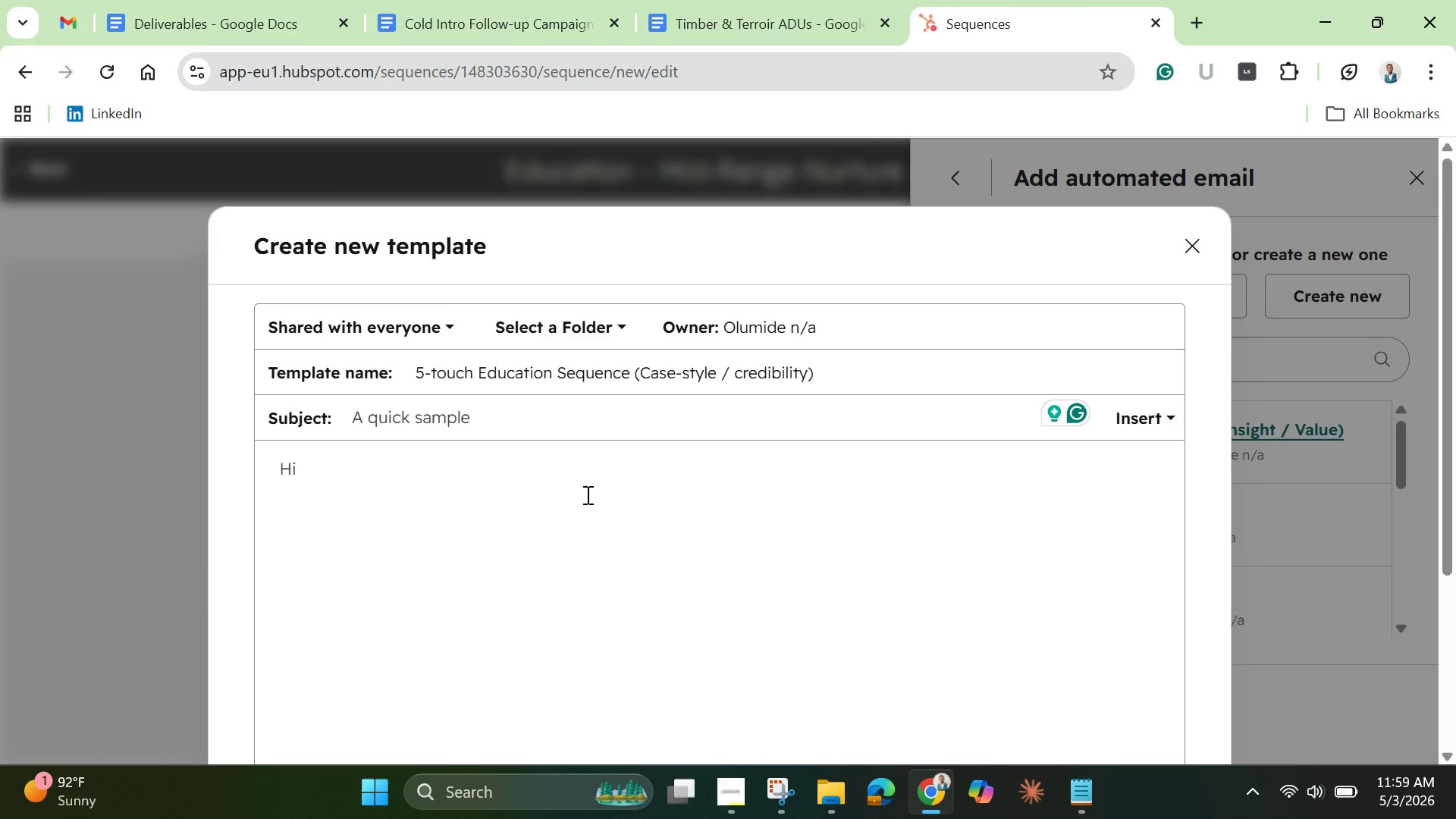 
scroll: coordinate [586, 494], scroll_direction: down, amount: 2.0
 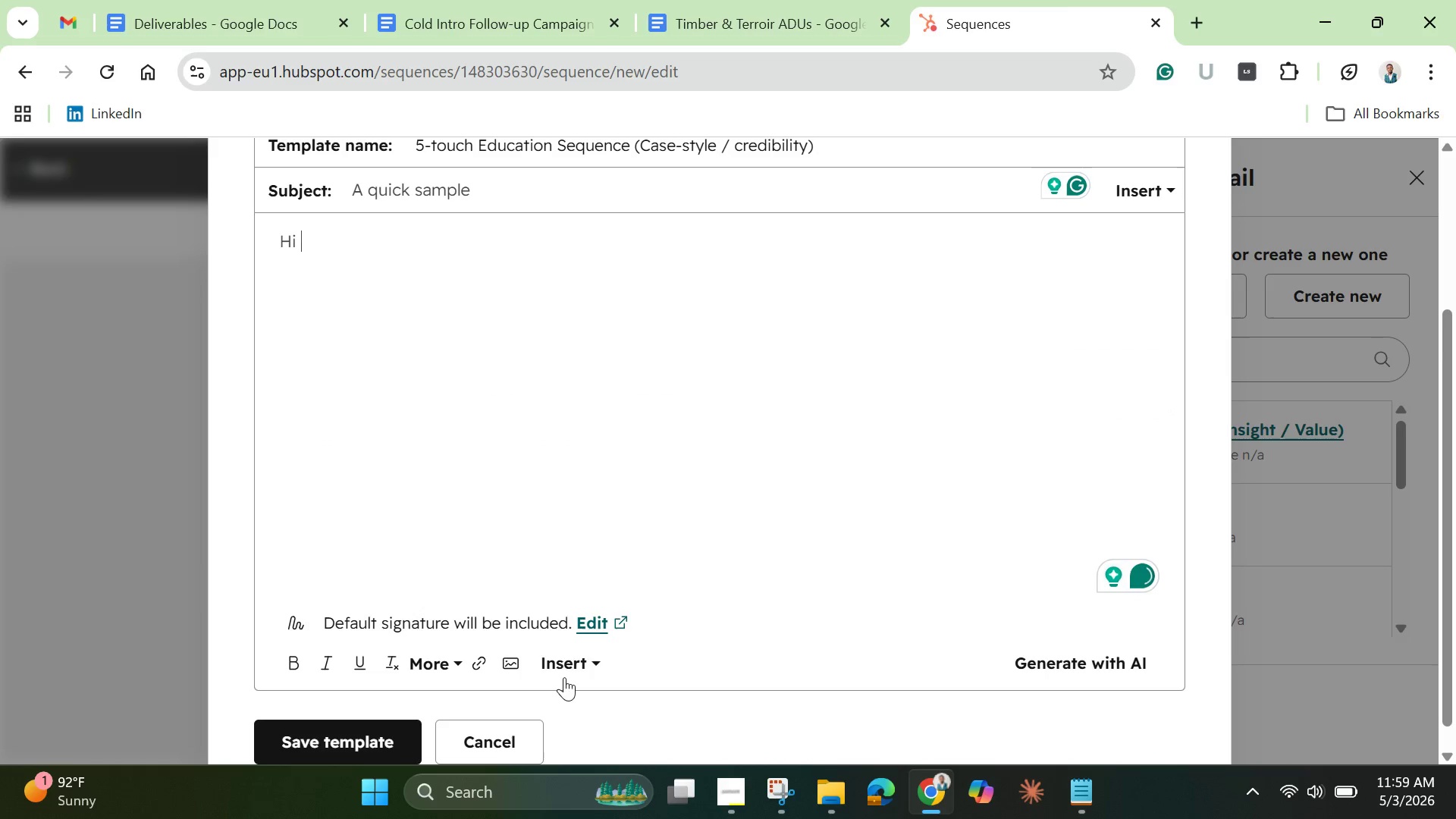 
left_click([570, 652])
 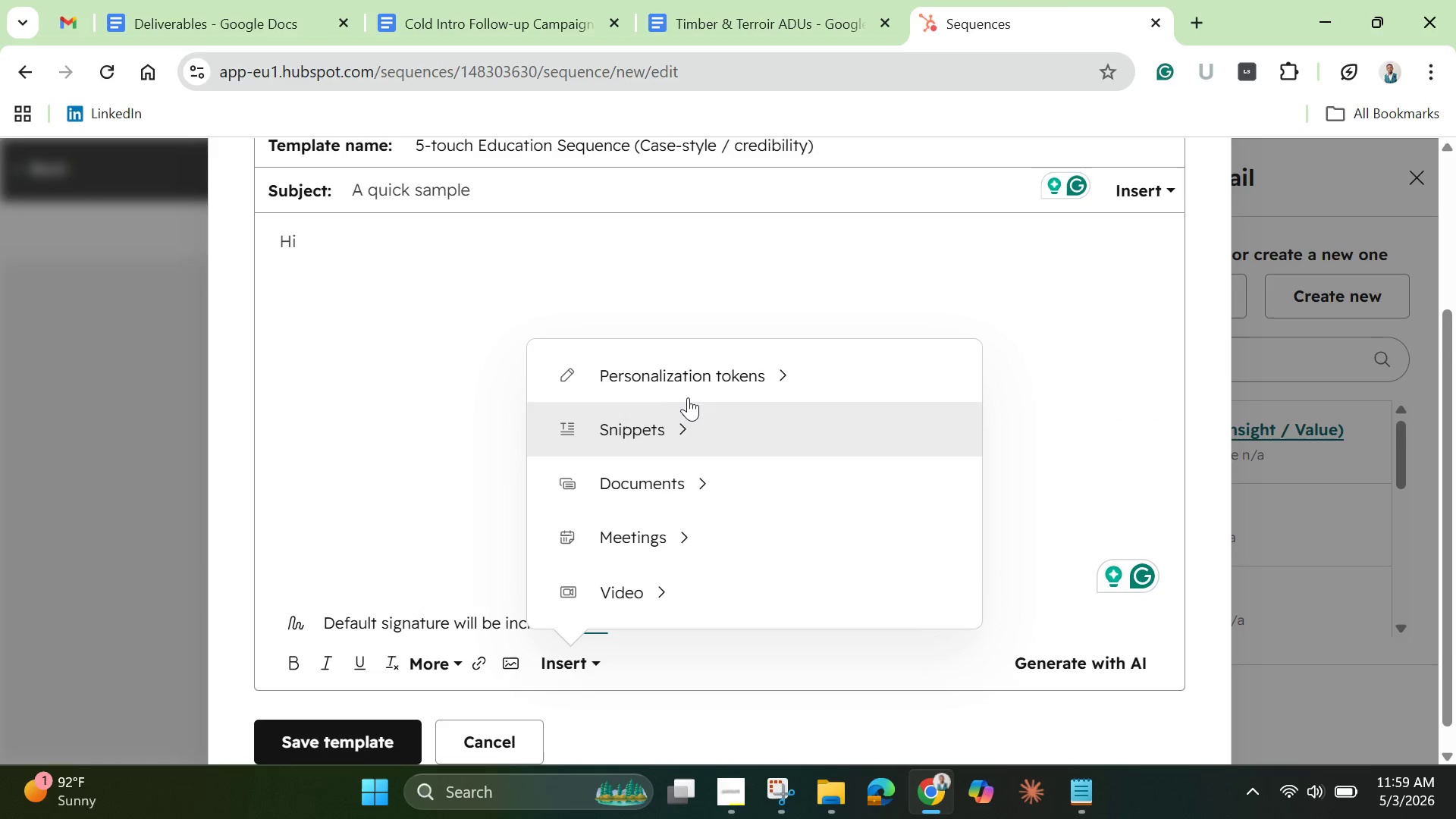 
left_click([698, 385])
 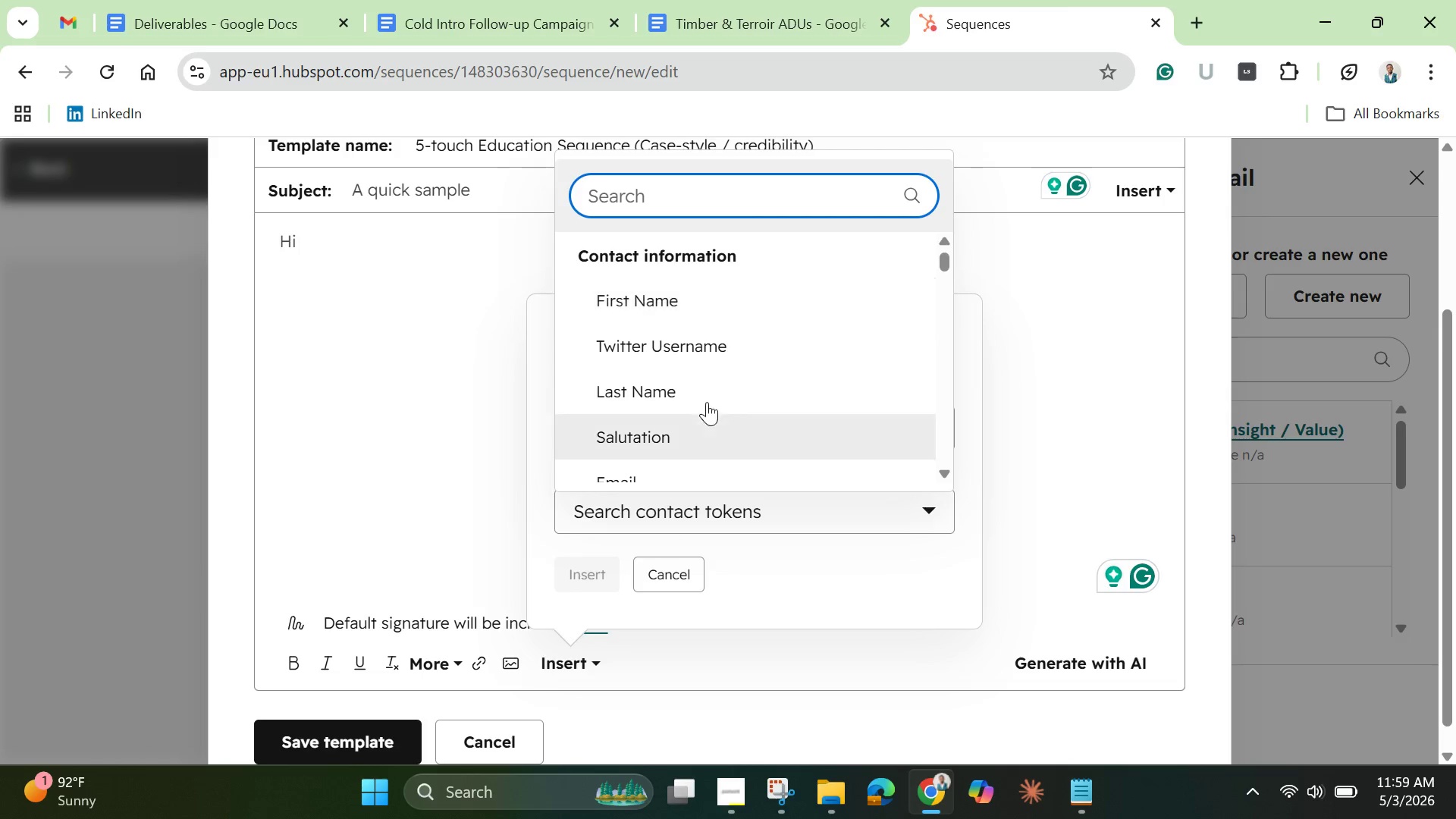 
left_click([692, 298])
 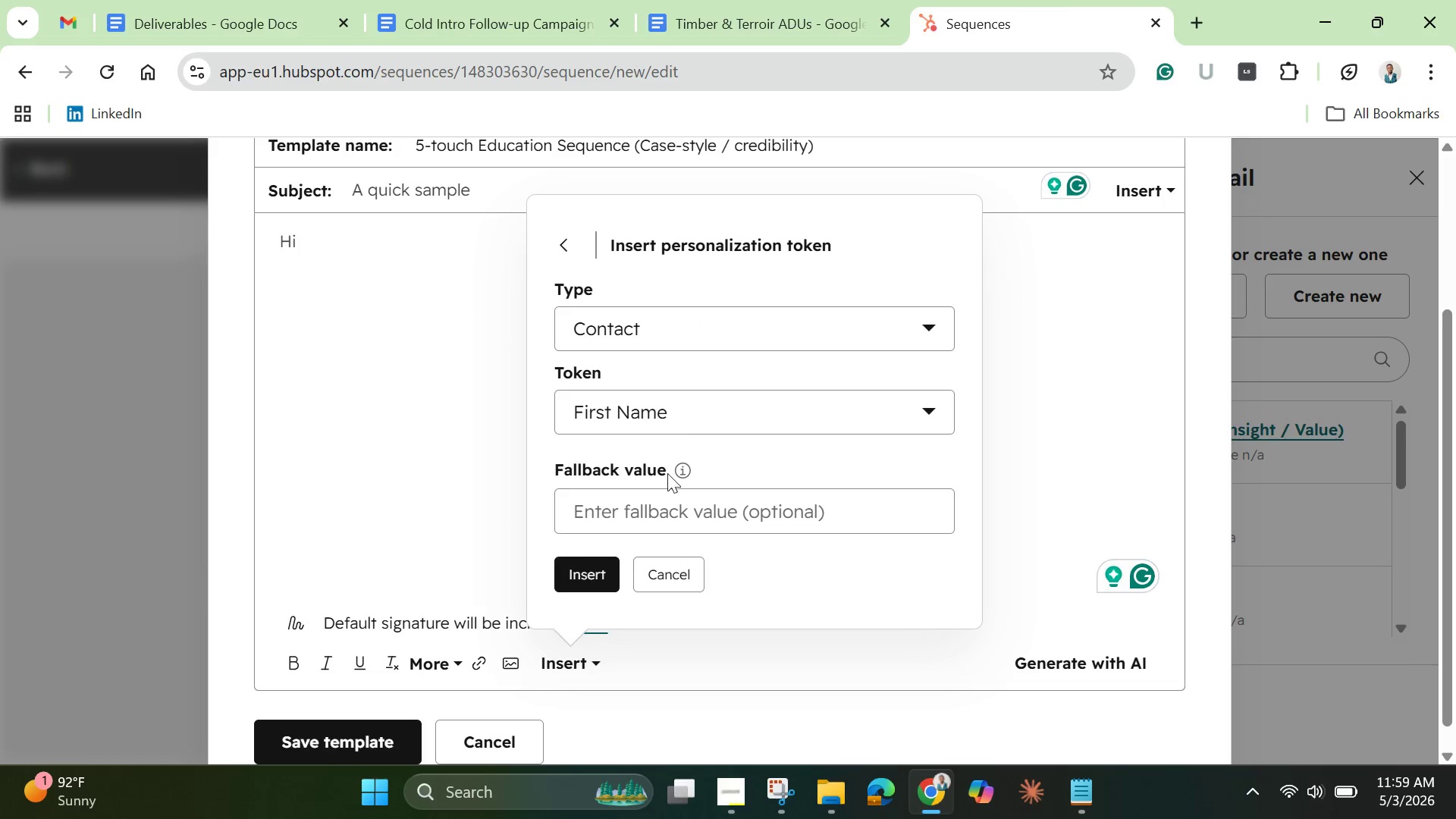 
left_click([661, 519])
 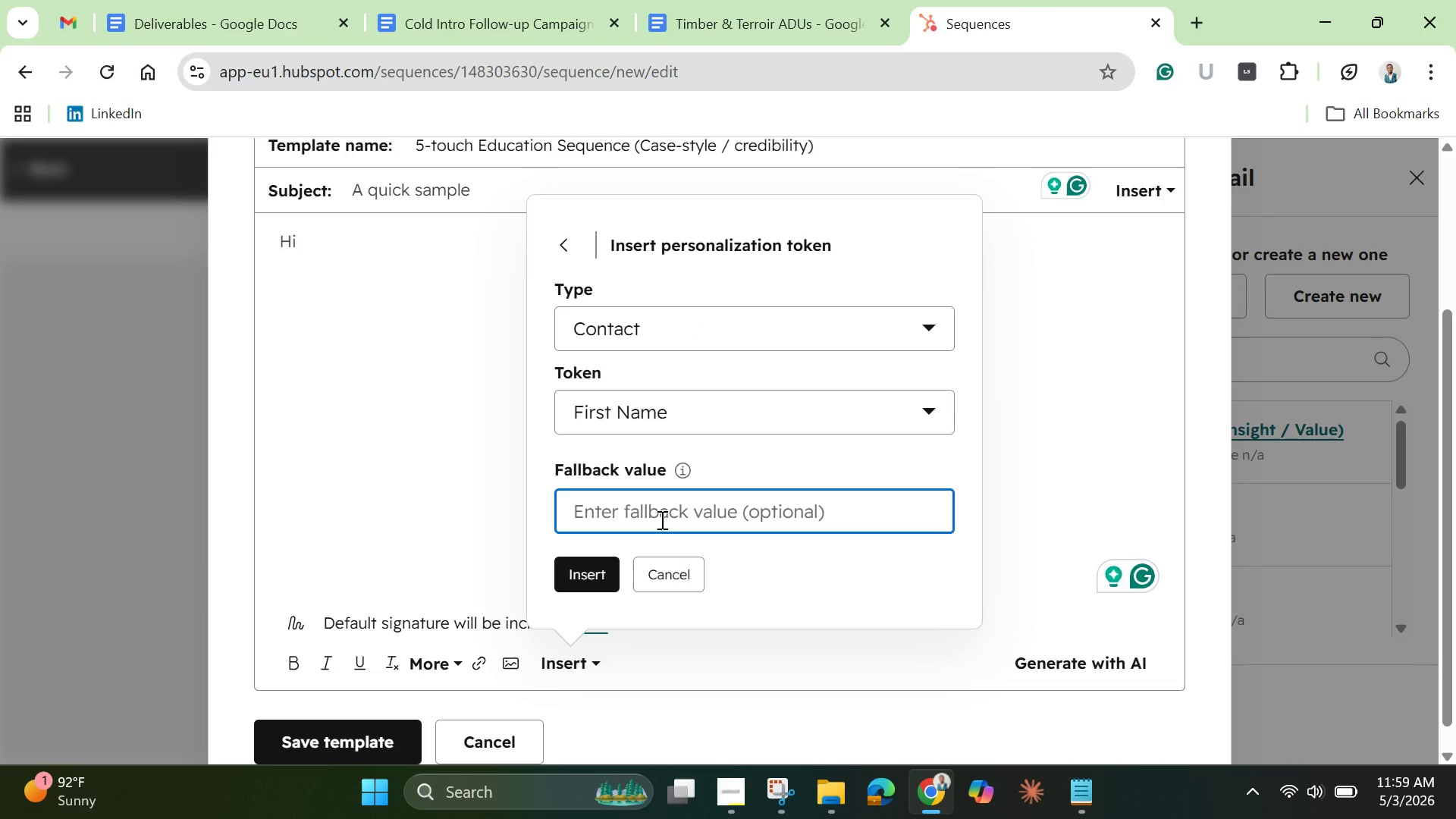 
type(there,)
key(Backspace)
 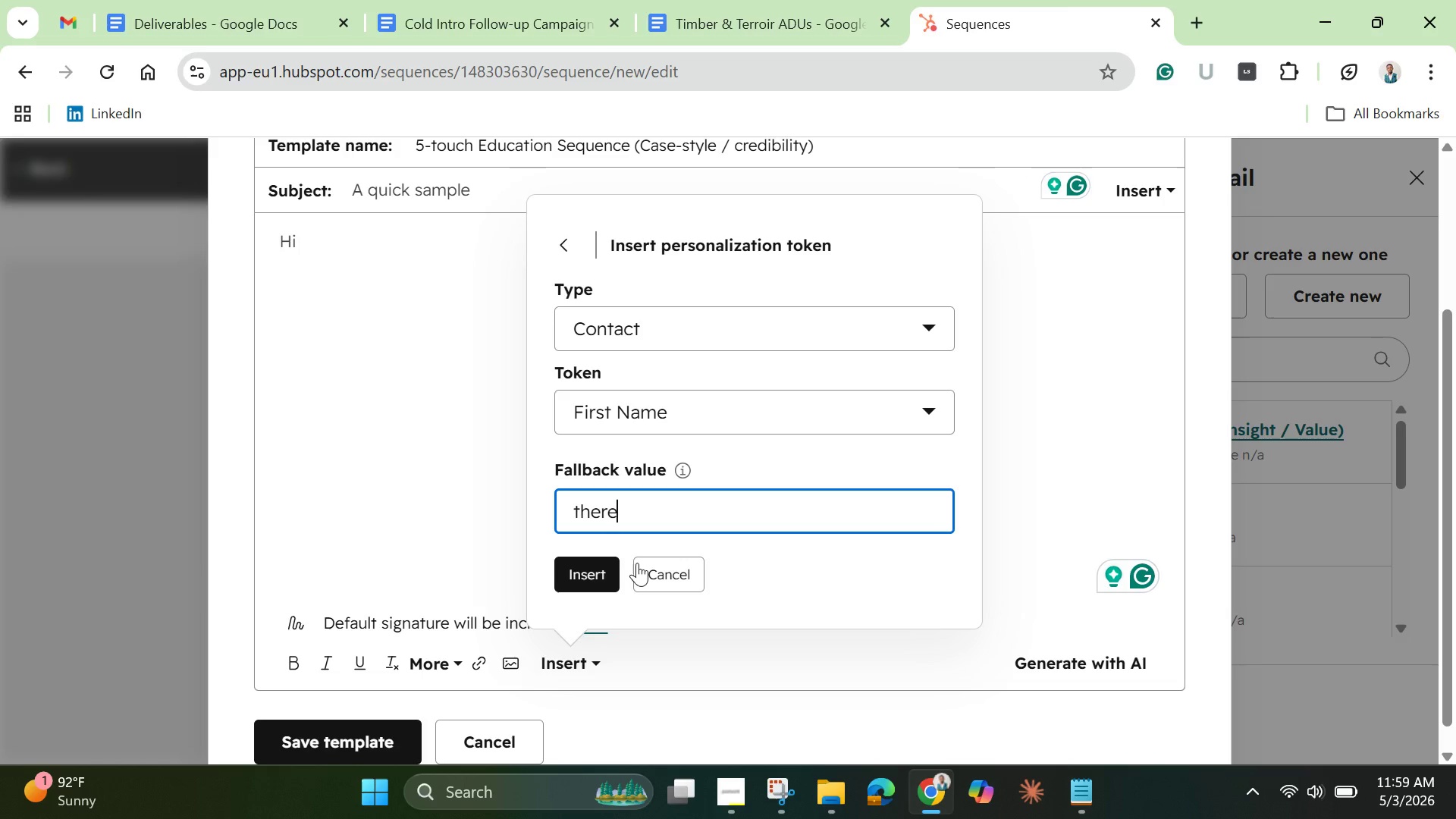 
left_click([598, 571])
 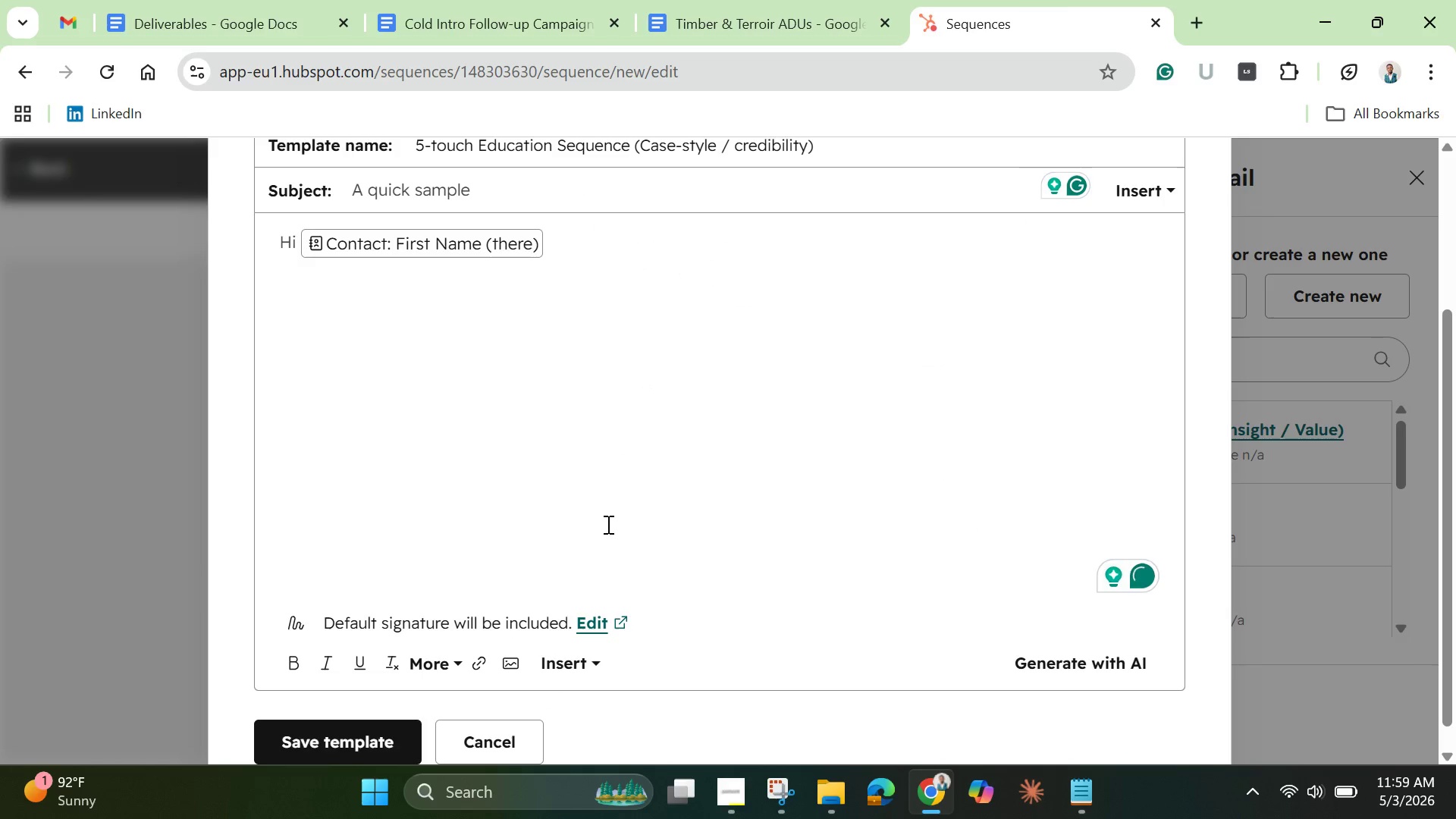 
key(Comma)
 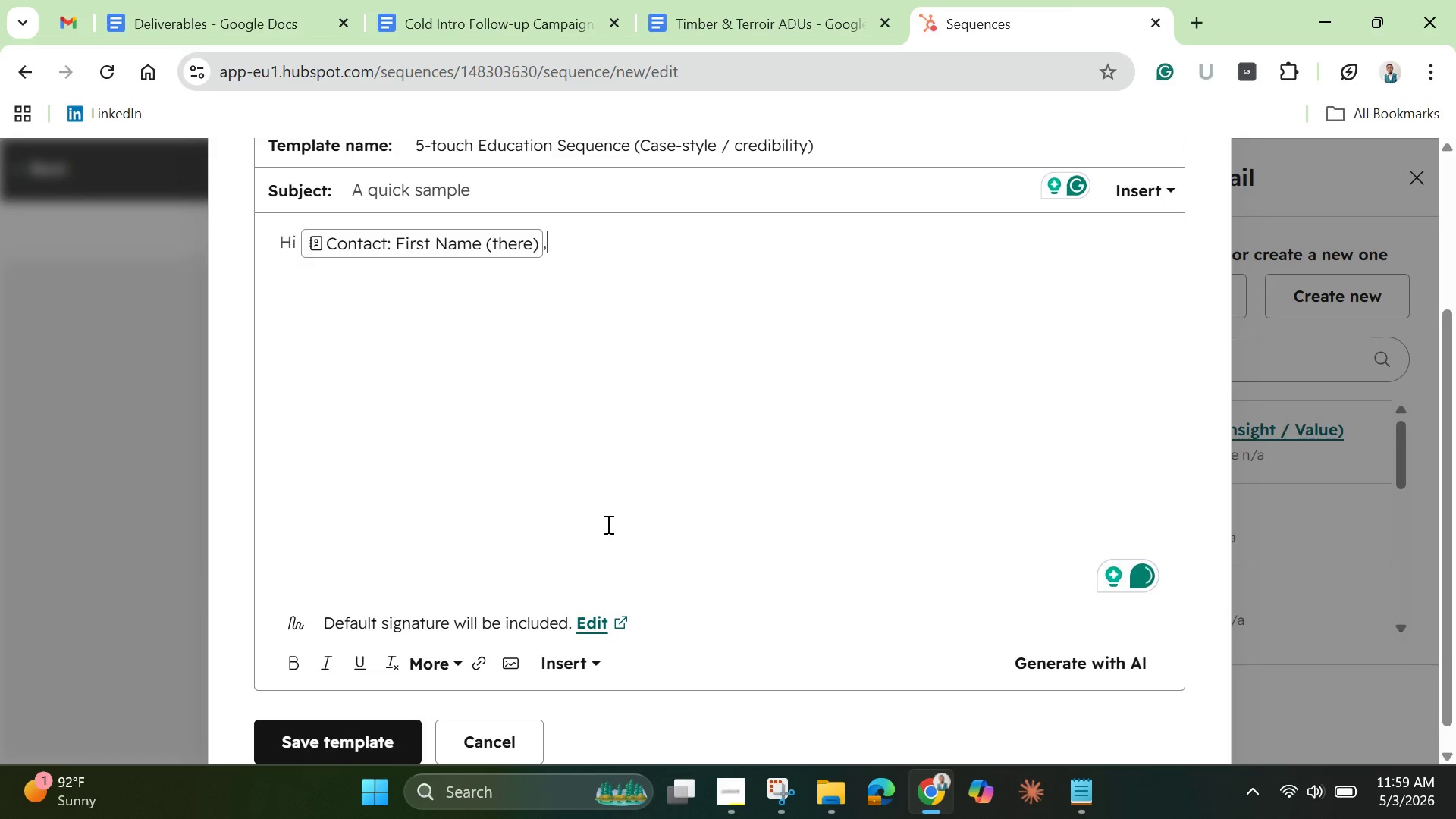 
key(Enter)
 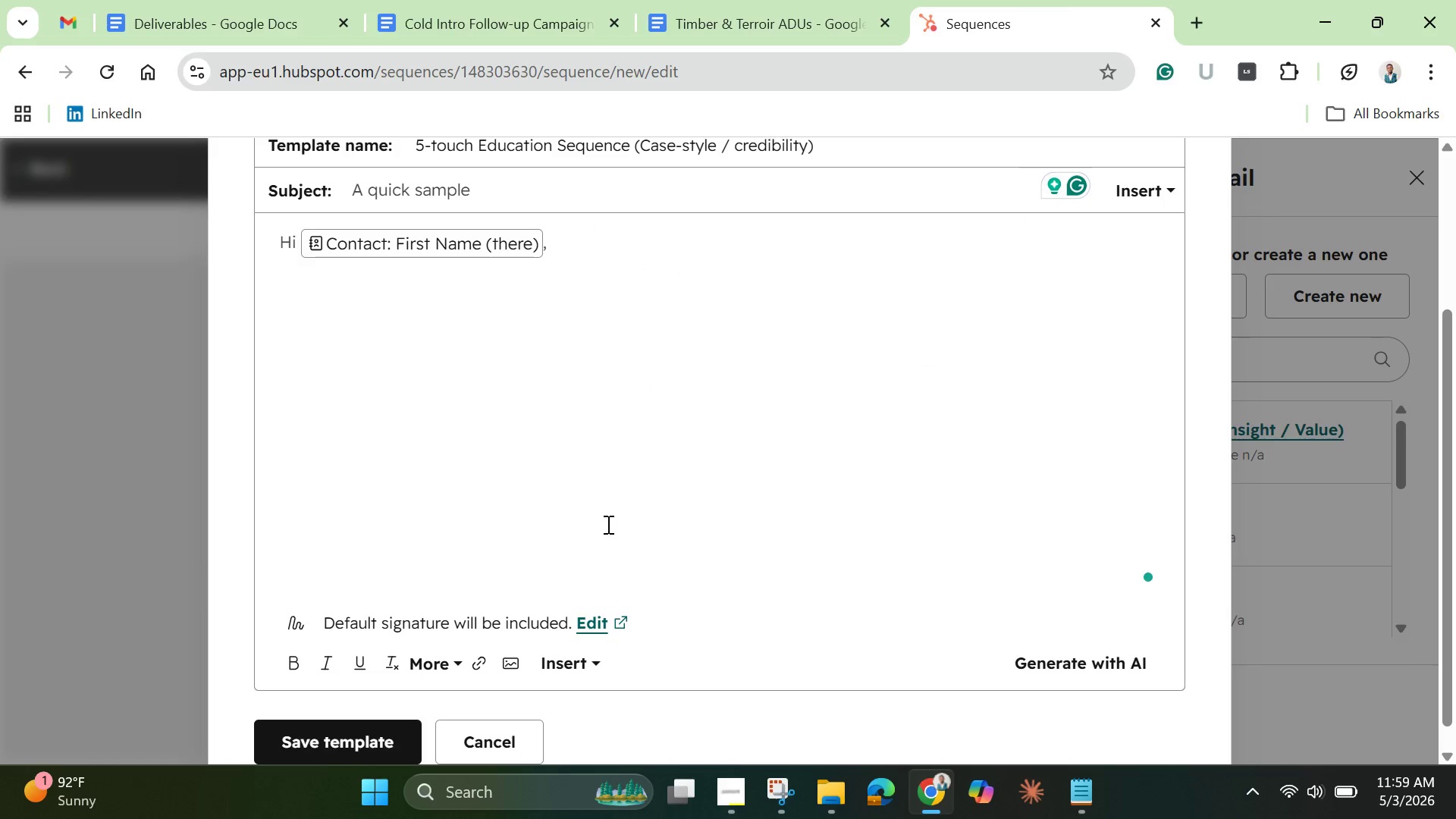 
key(Enter)
 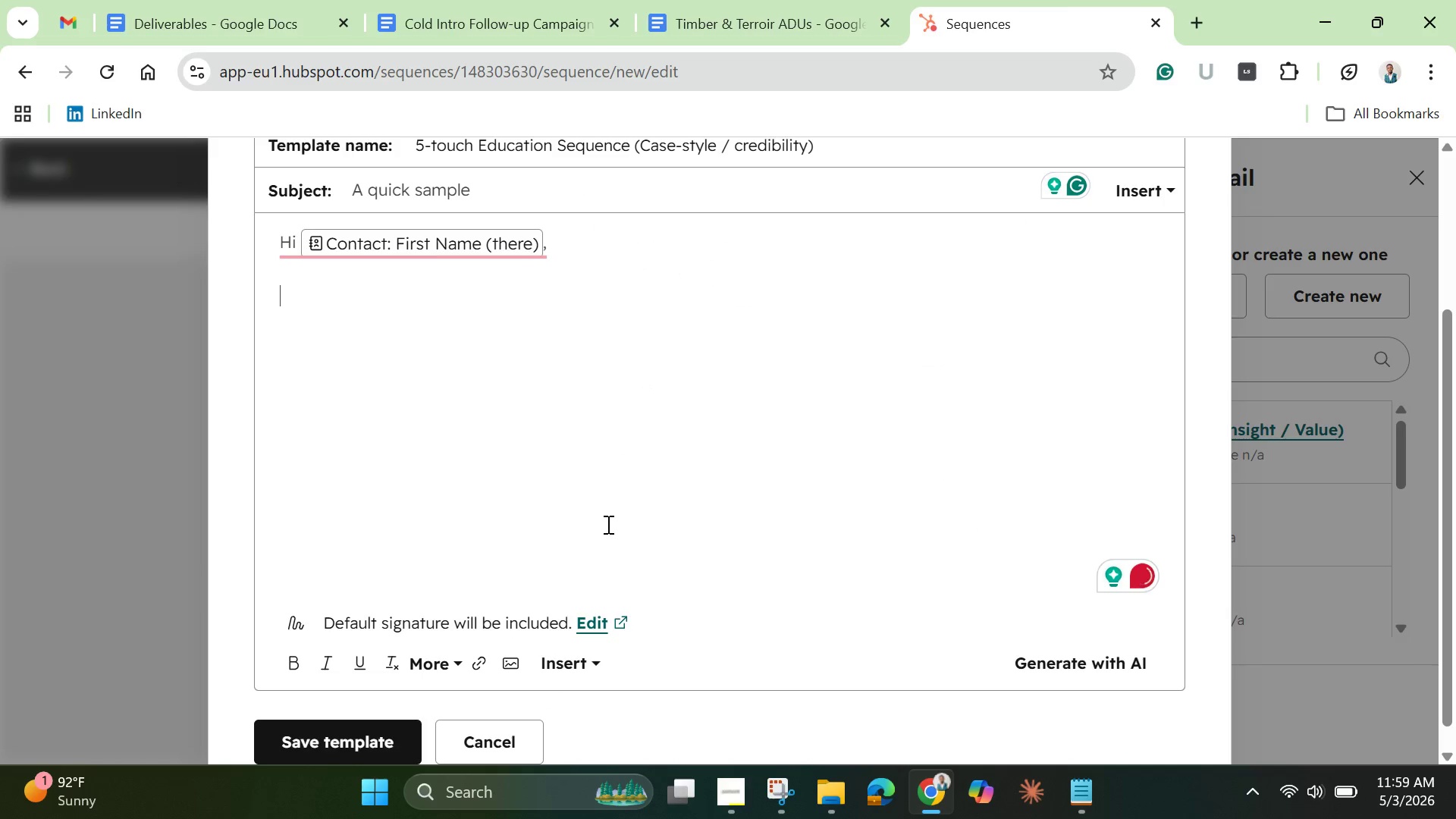 
wait(5.17)
 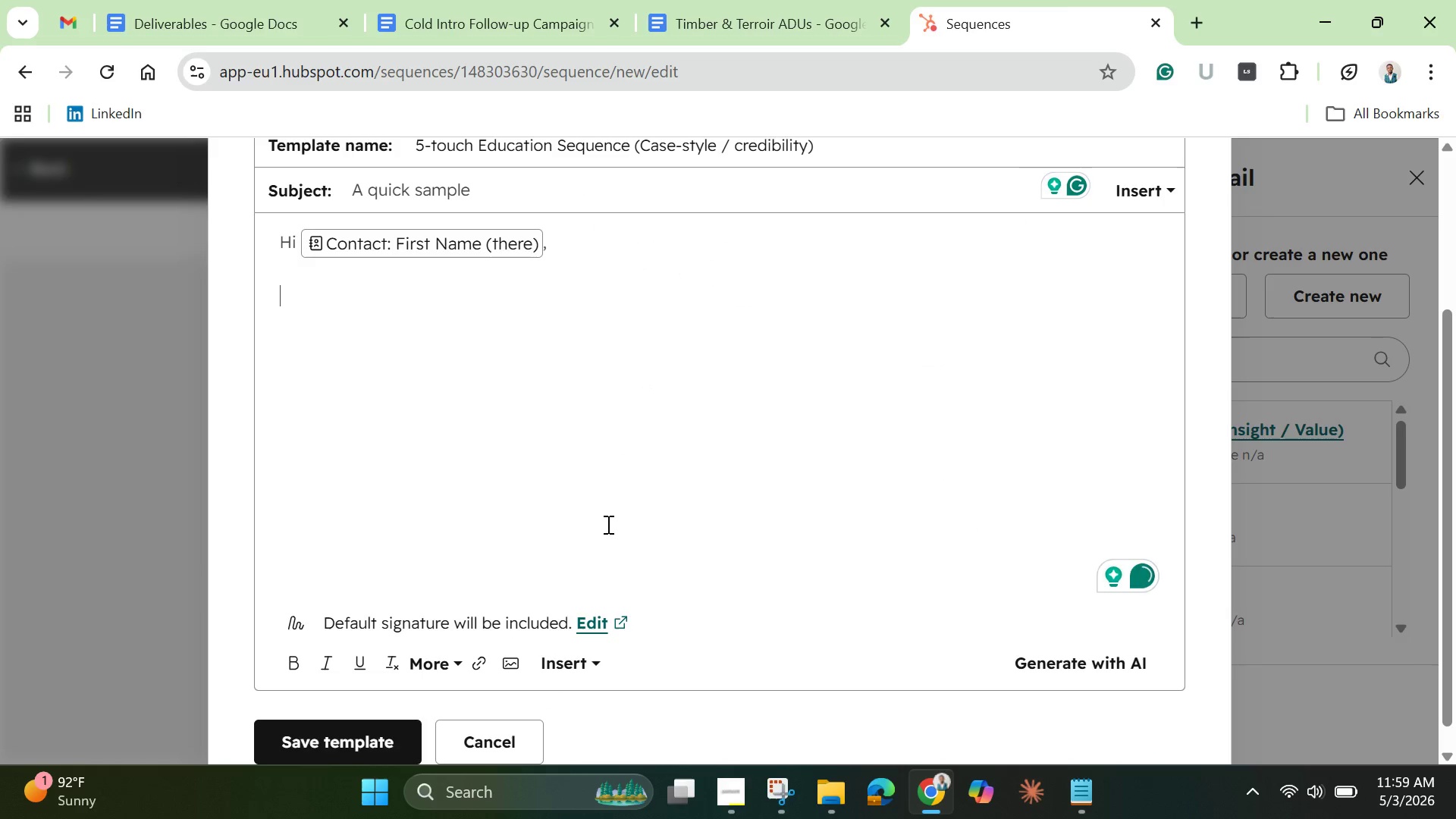 
type(We recently worked with a compang)
key(Backspace)
type(y dealing )
 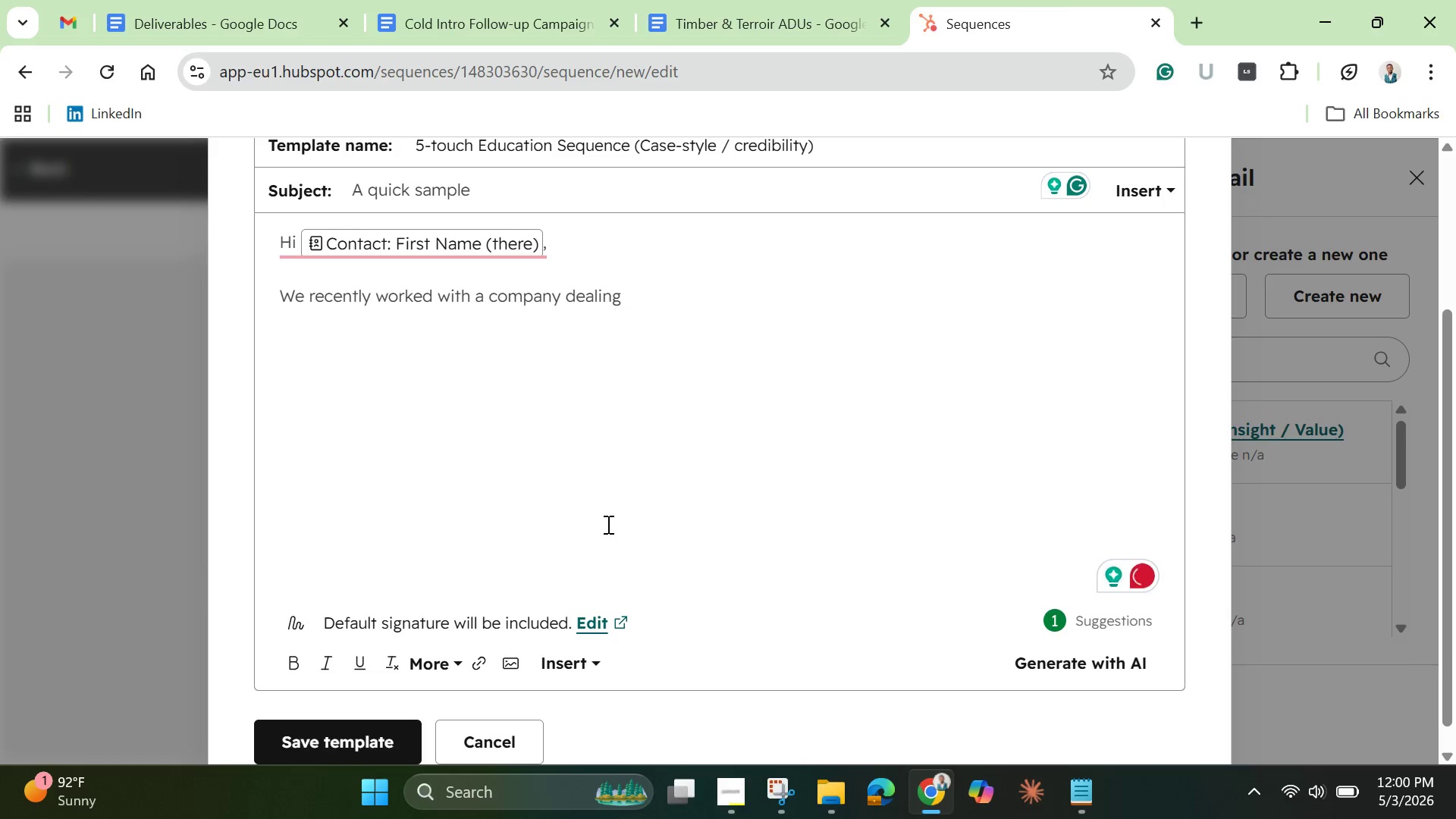 
type(with something similar )
 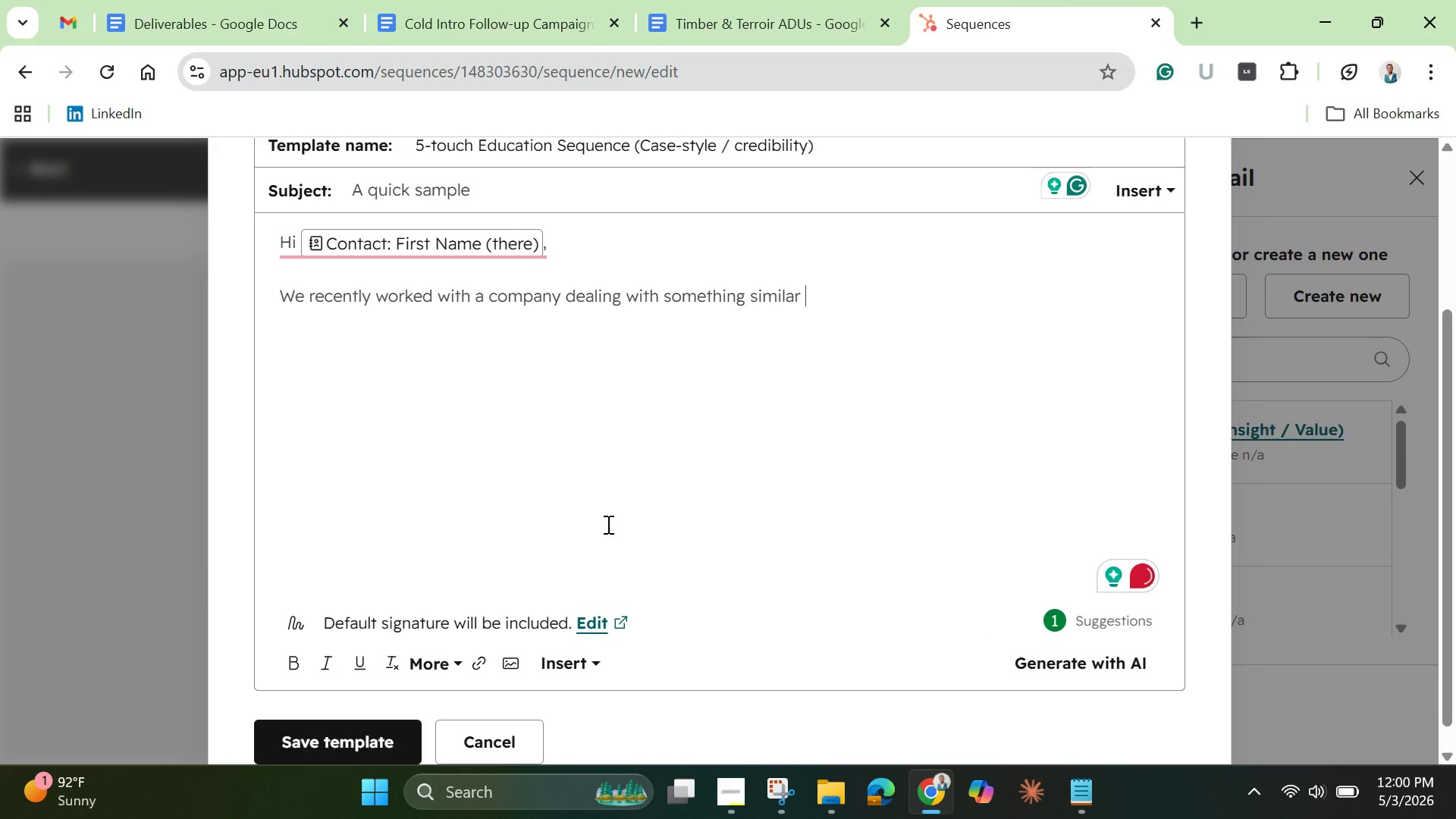 
type(around )
 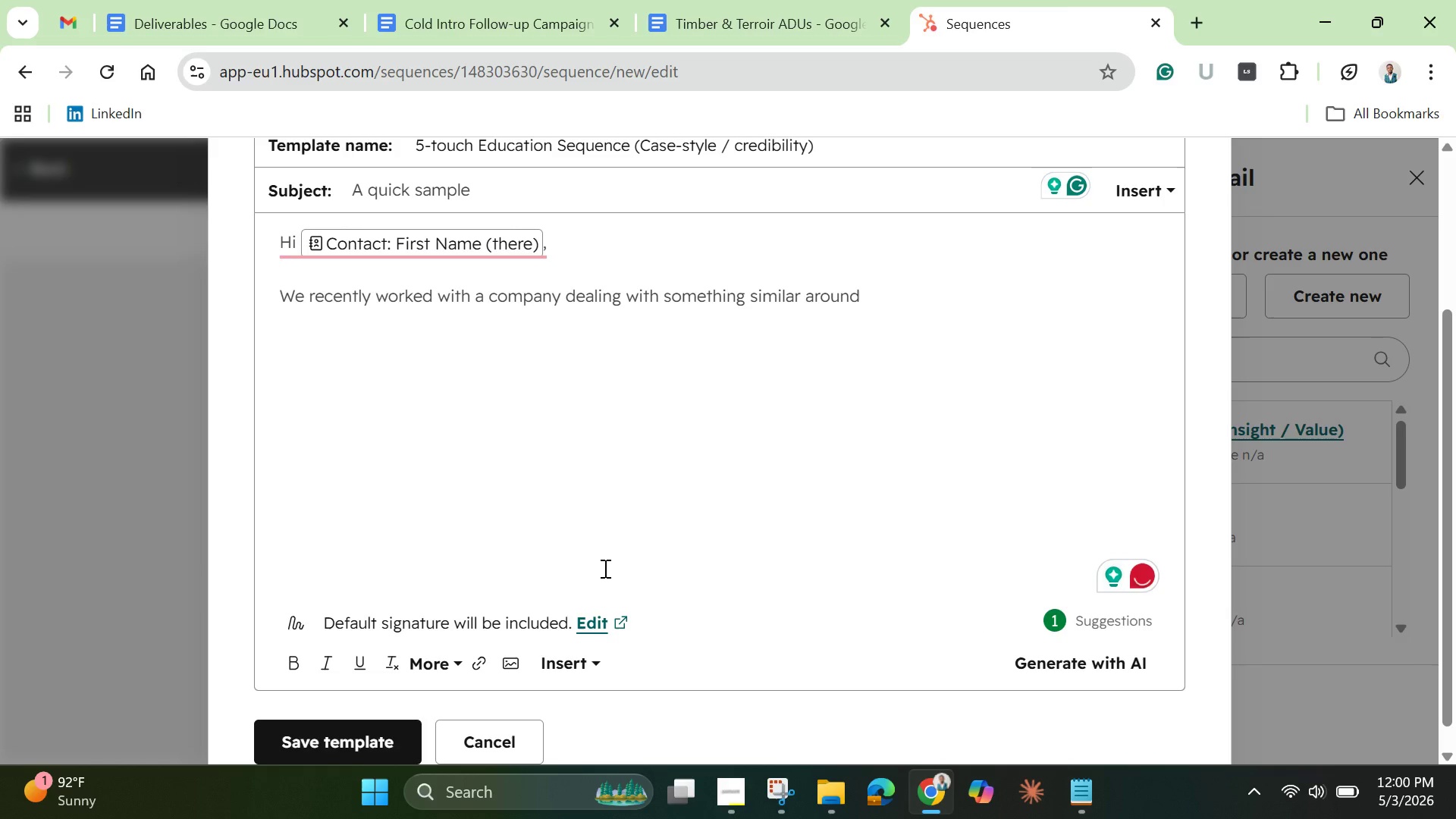 
left_click([579, 662])
 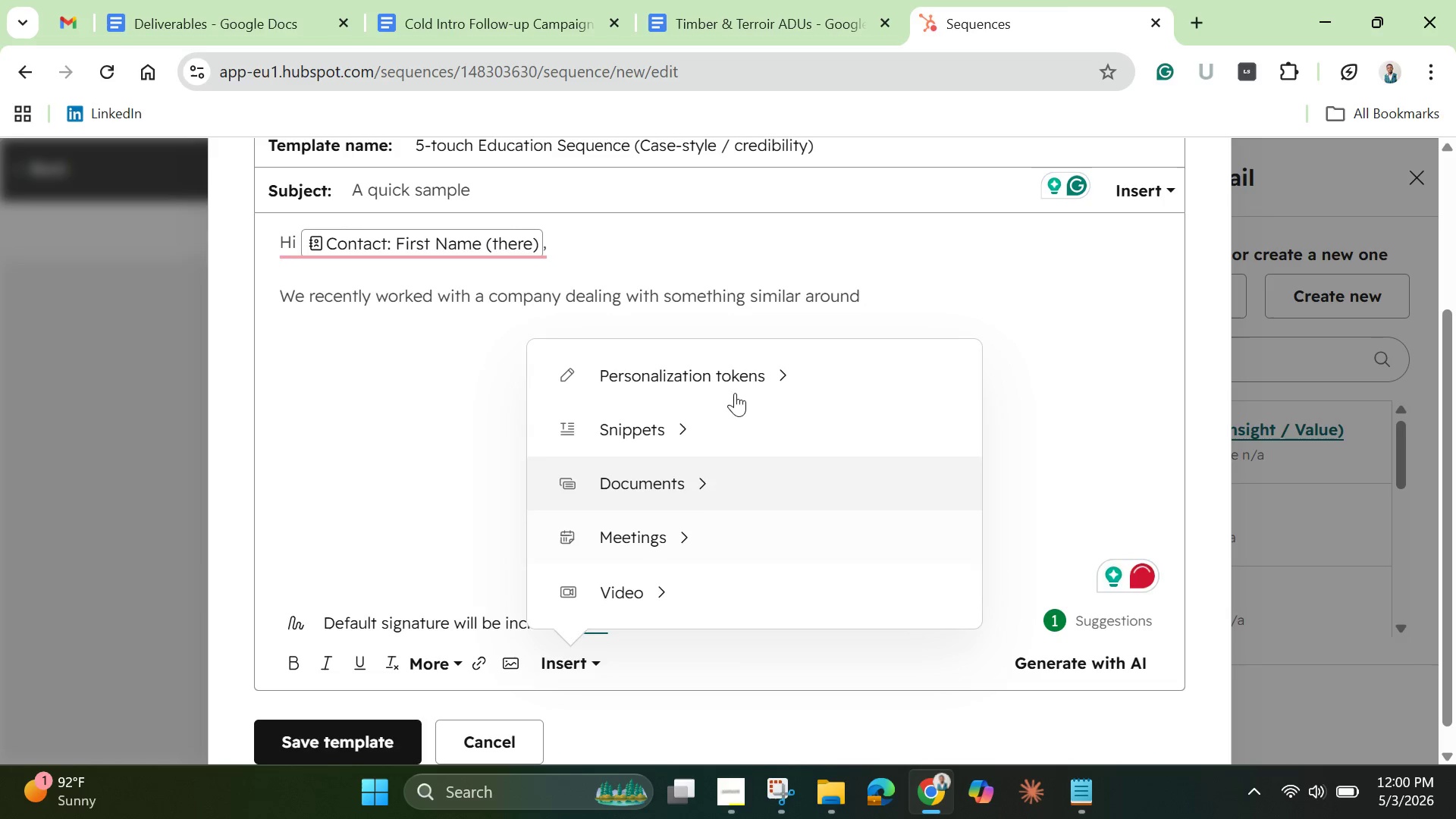 
left_click([751, 373])
 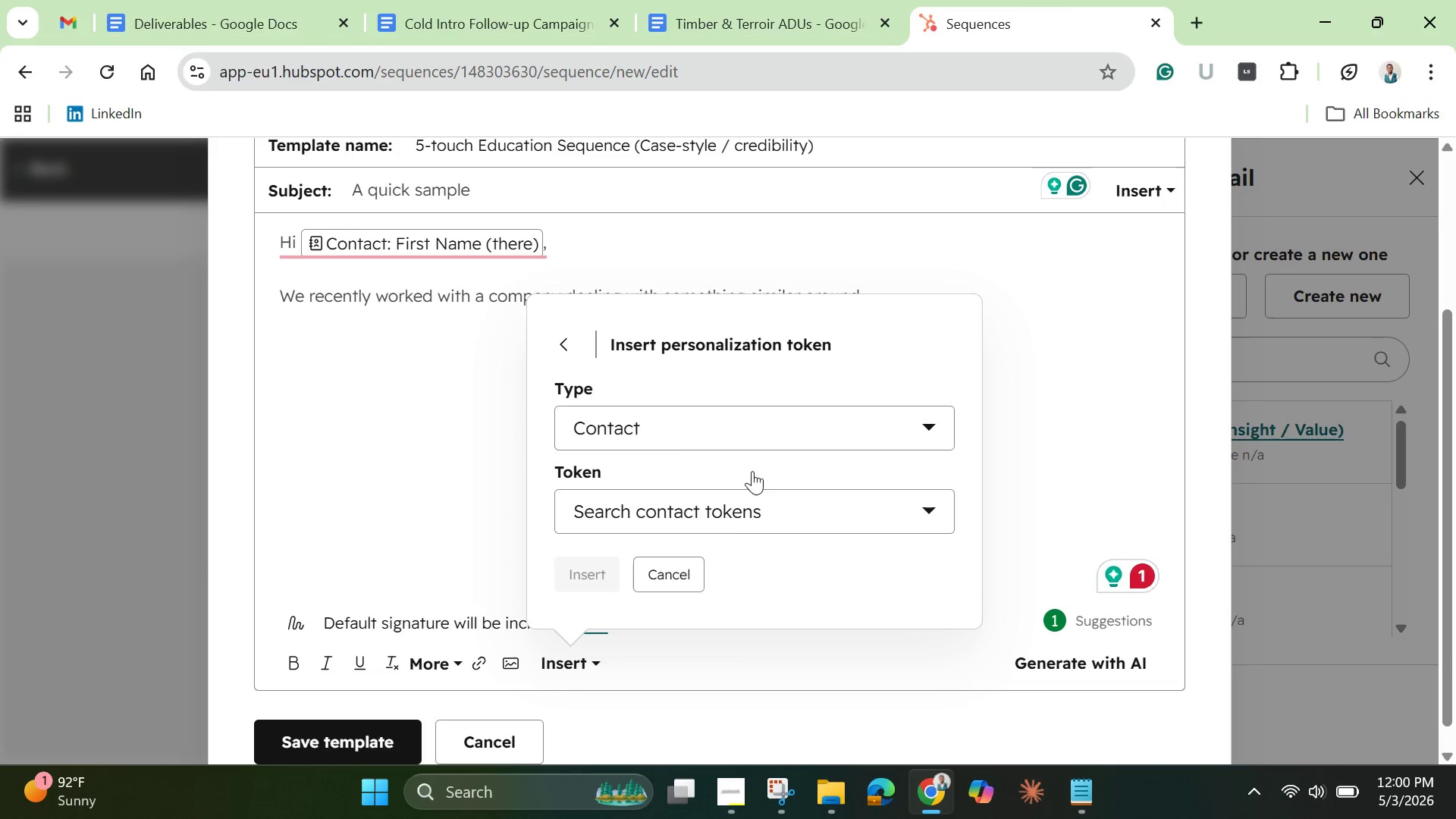 
left_click([710, 525])
 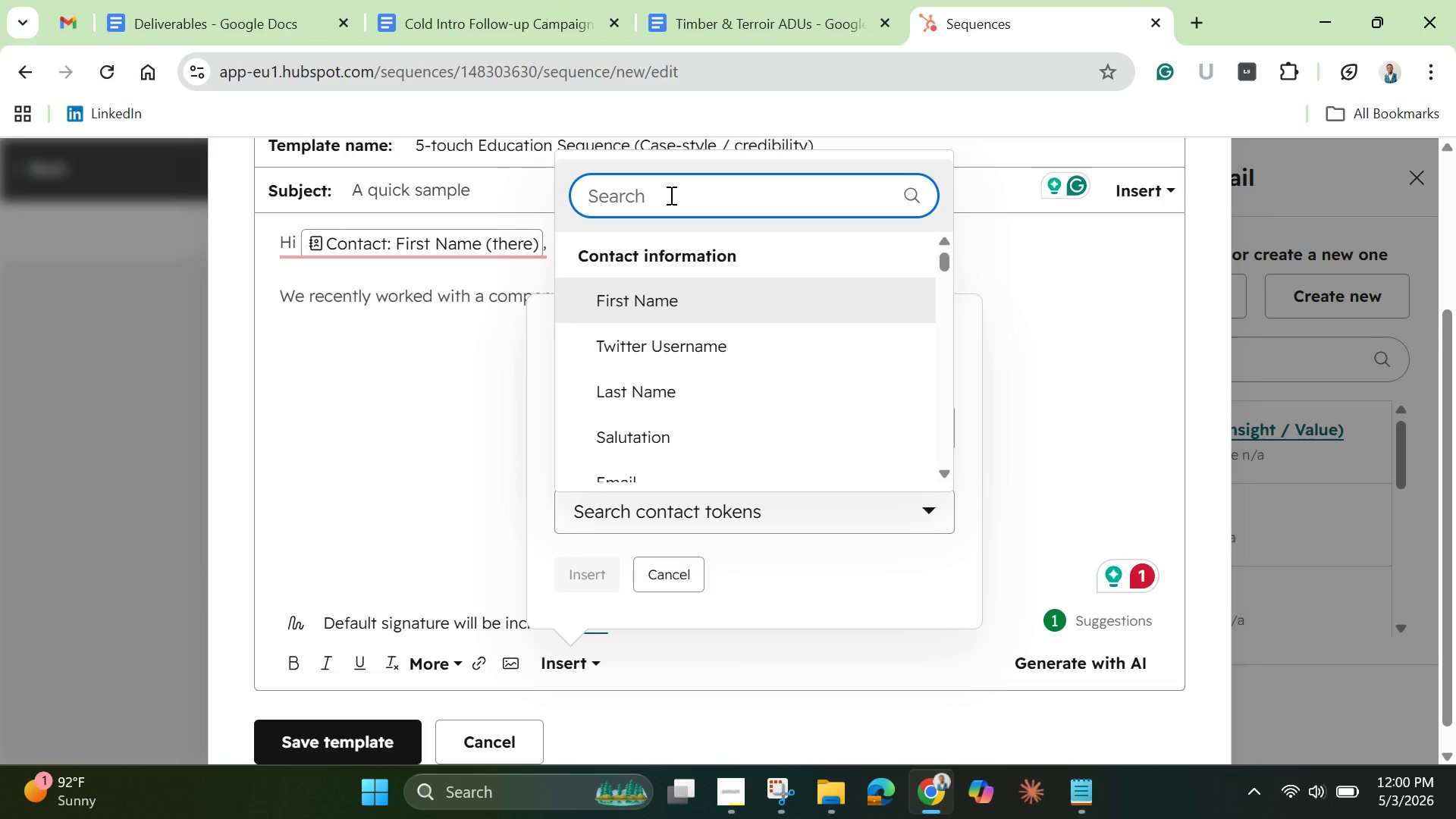 
left_click([669, 195])
 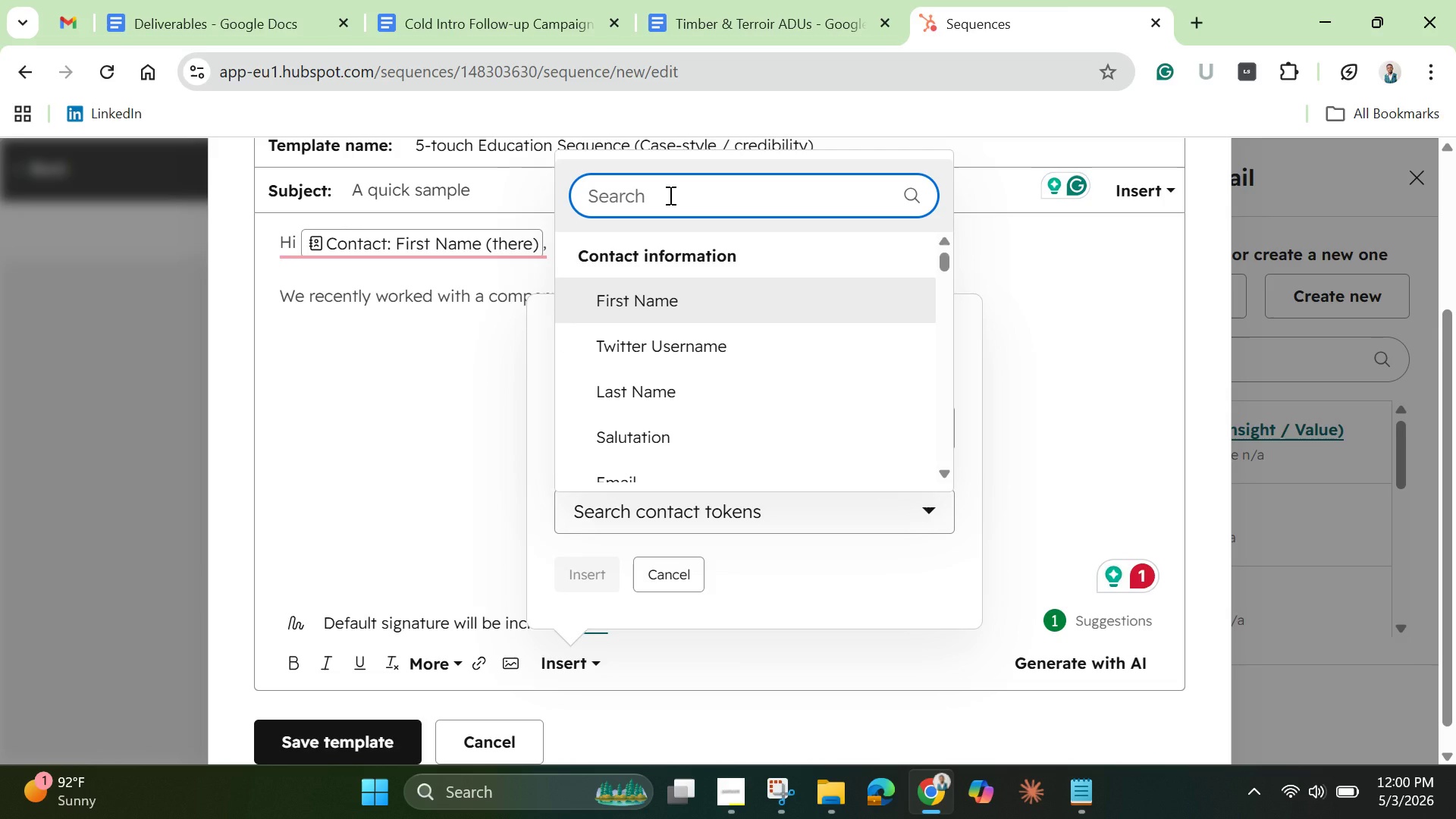 
type(prim)
 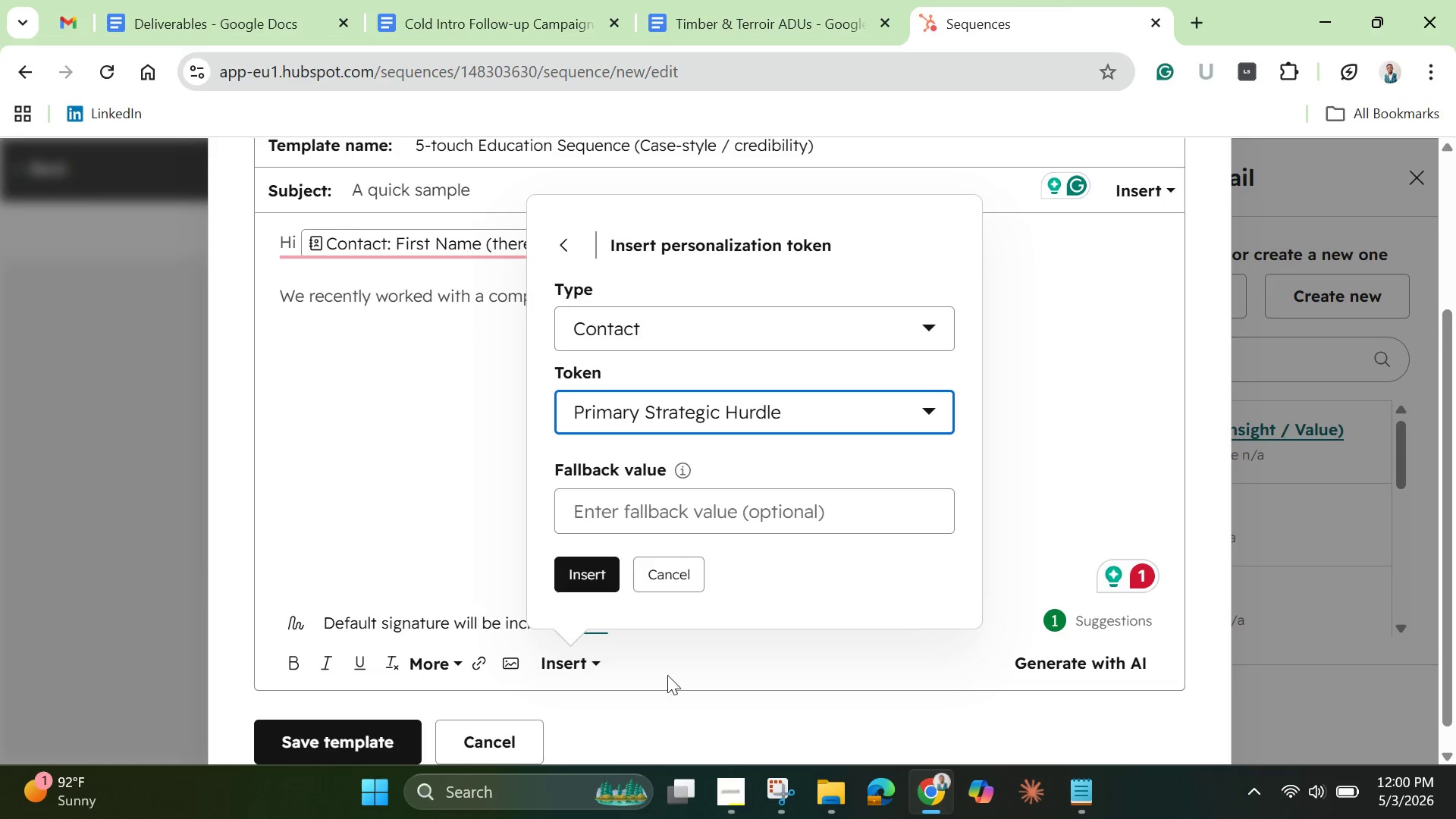 
wait(8.55)
 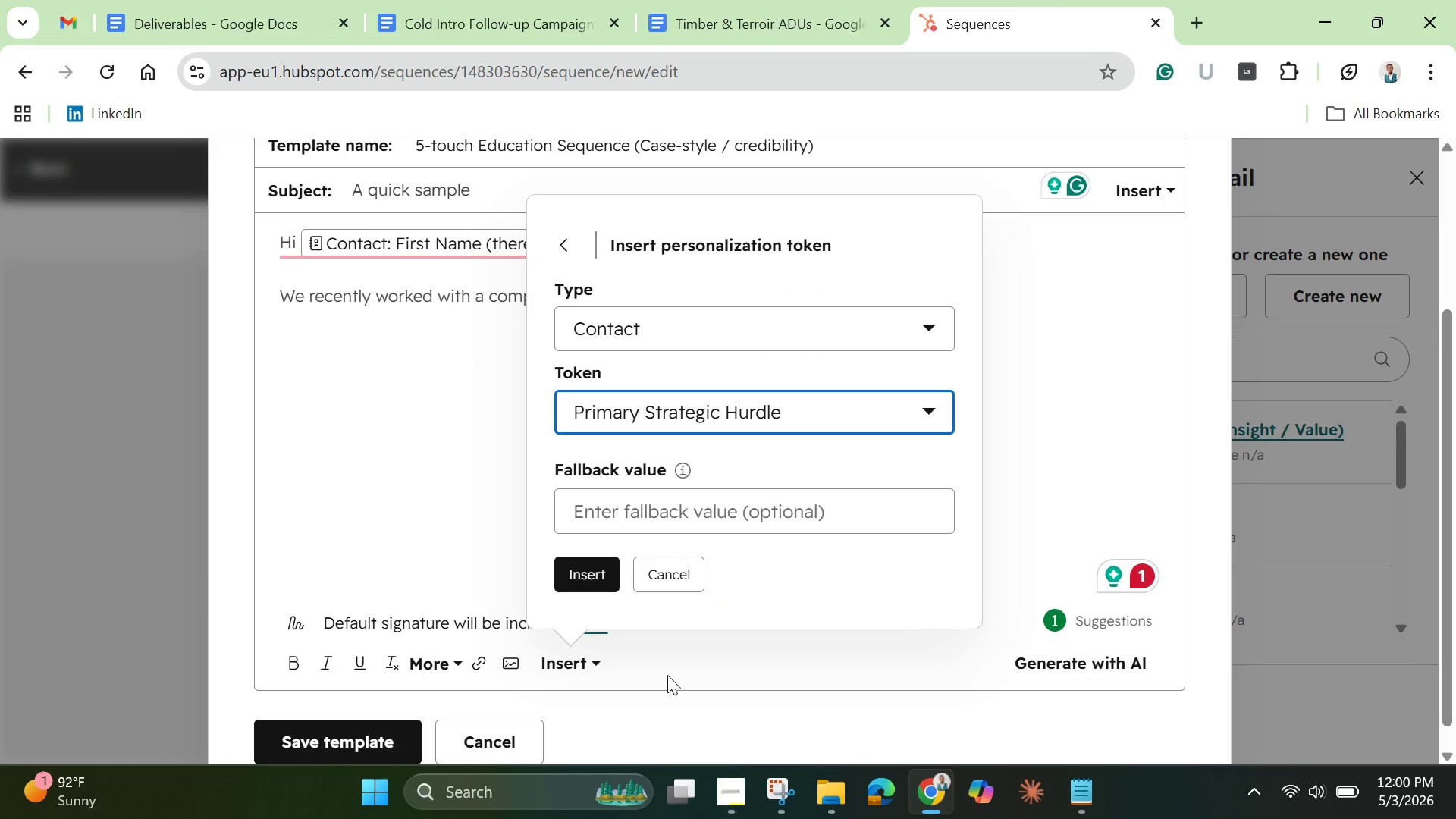 
type(this area)
 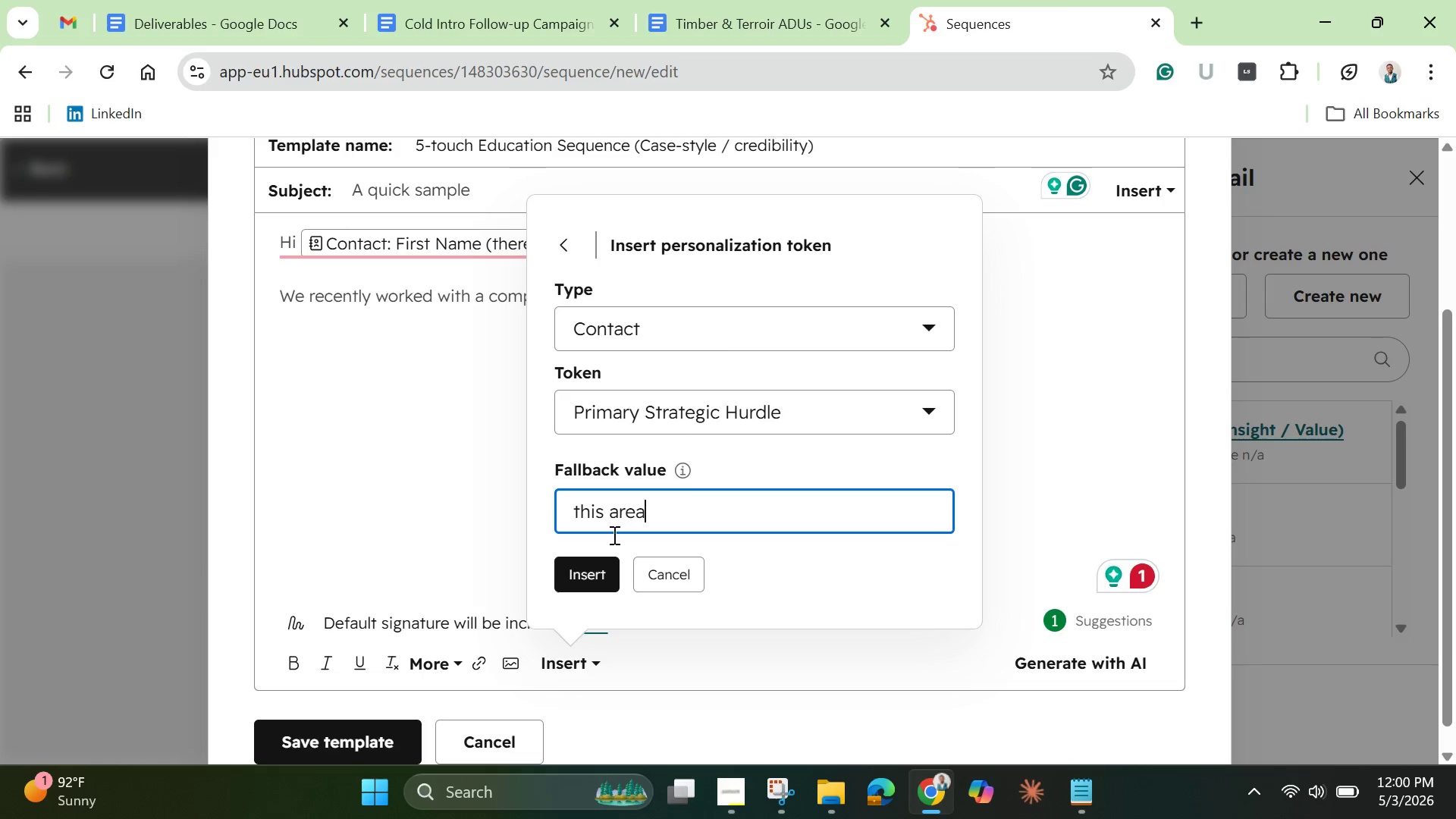 
left_click([596, 576])
 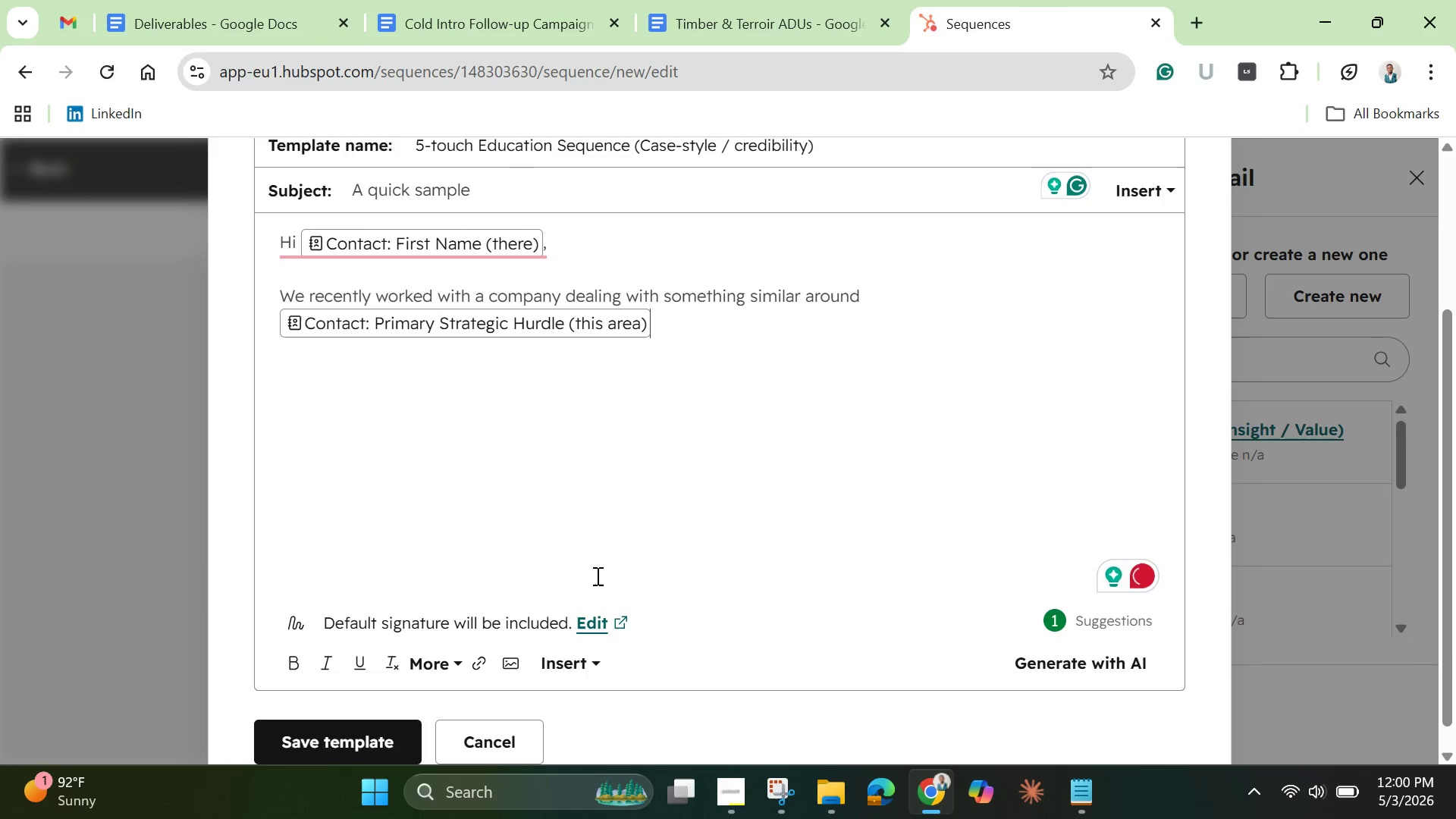 
key(Period)
 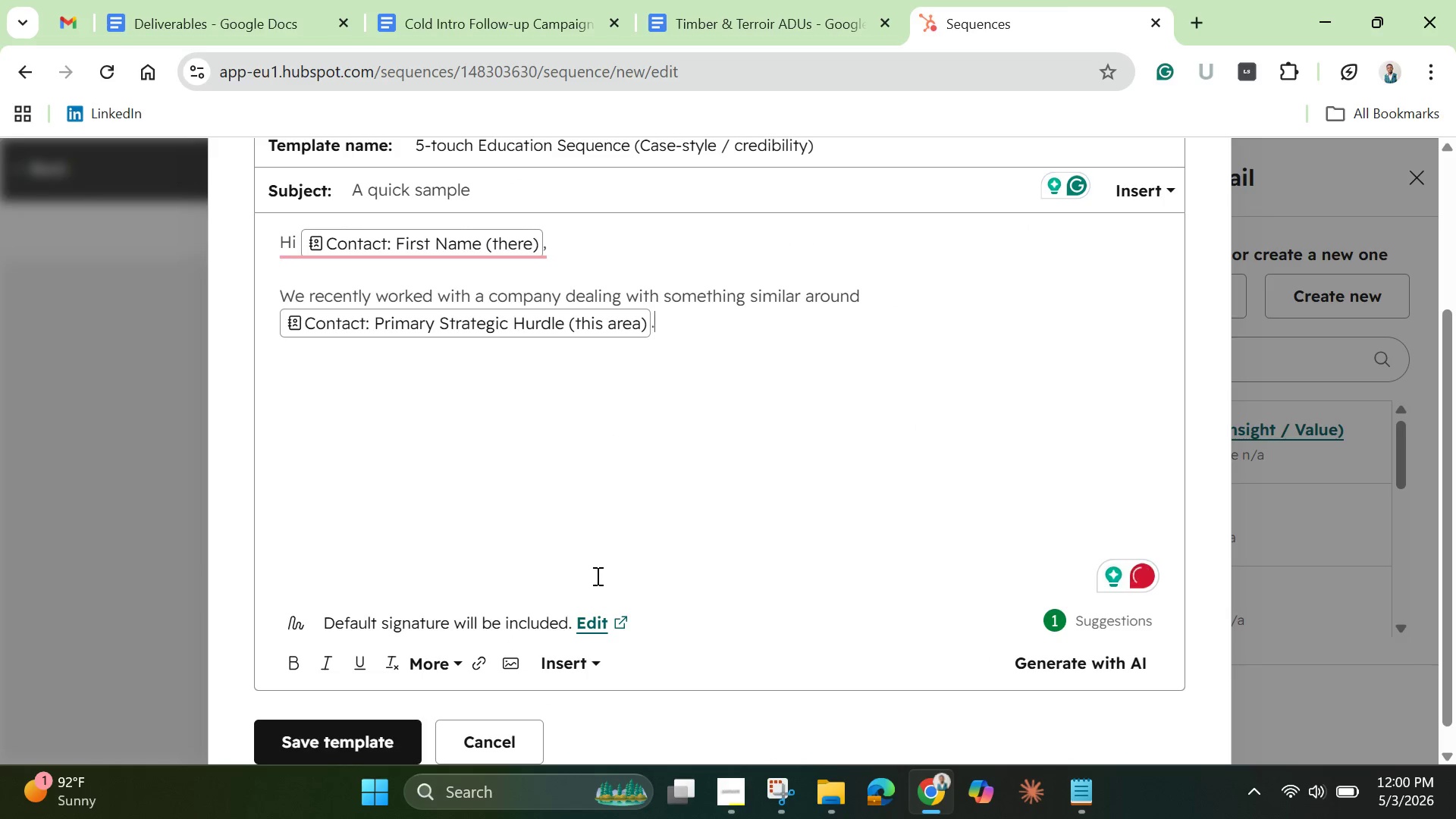 
key(Enter)
 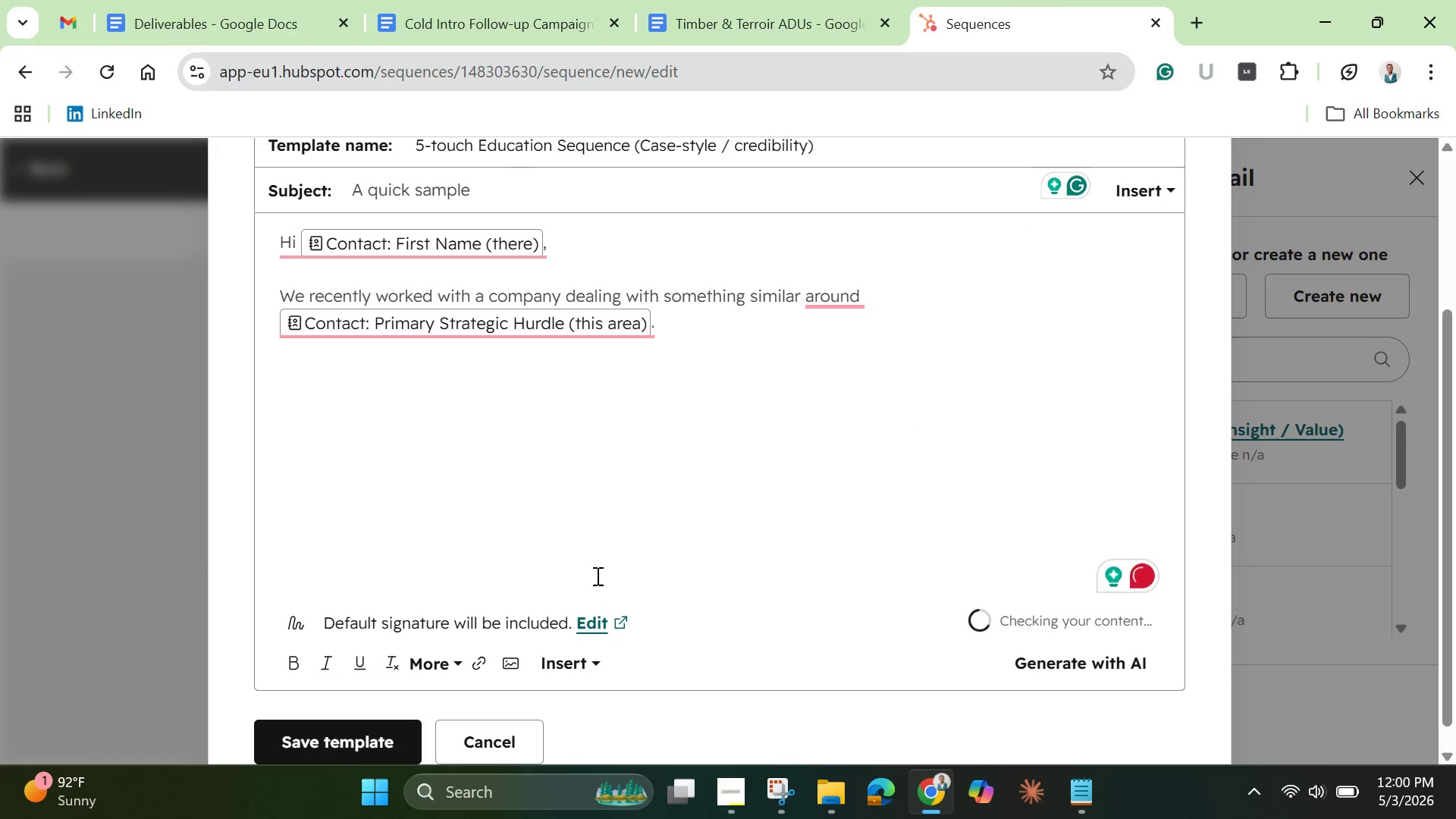 
key(Backspace)
 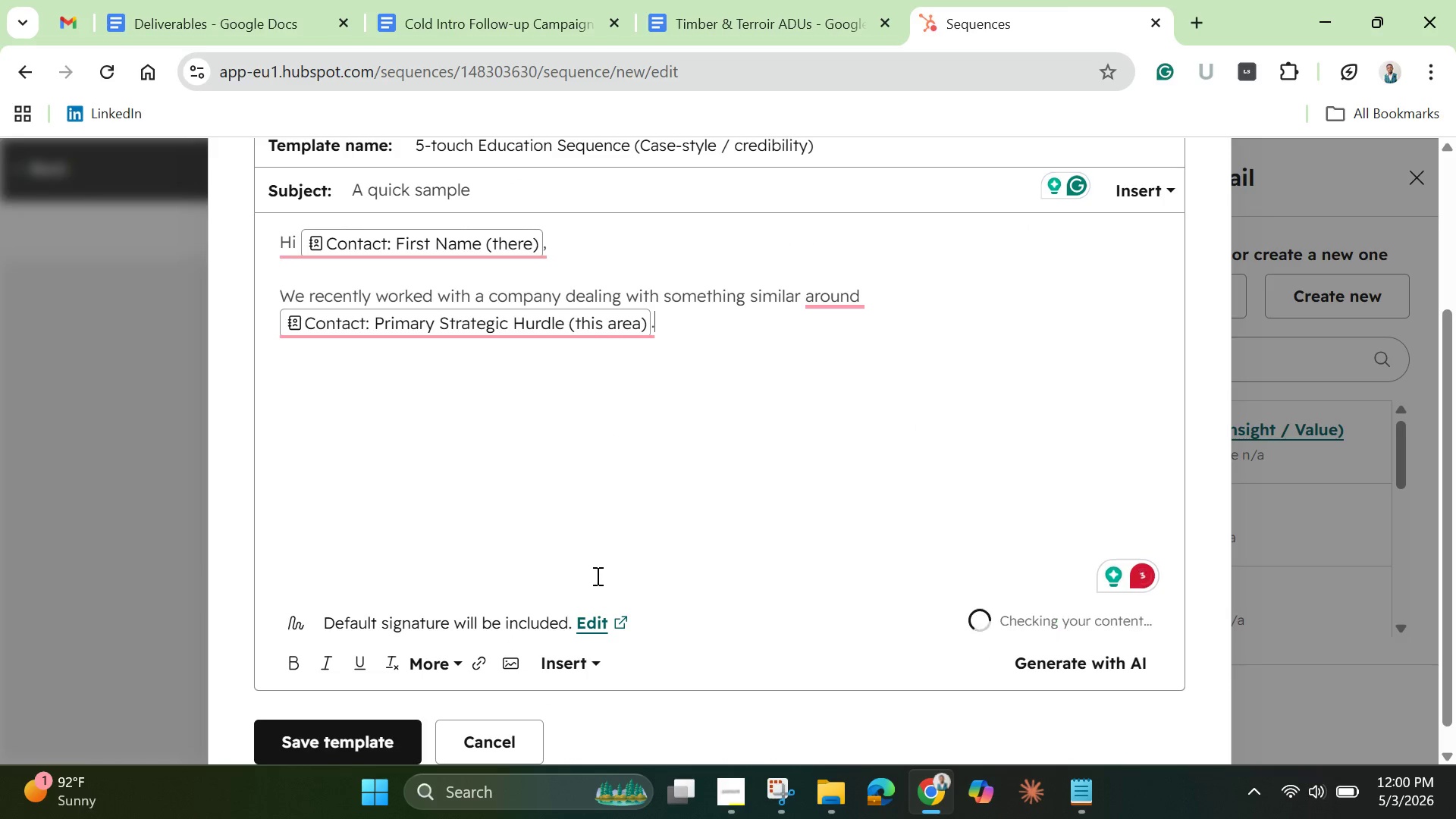 
key(Space)
 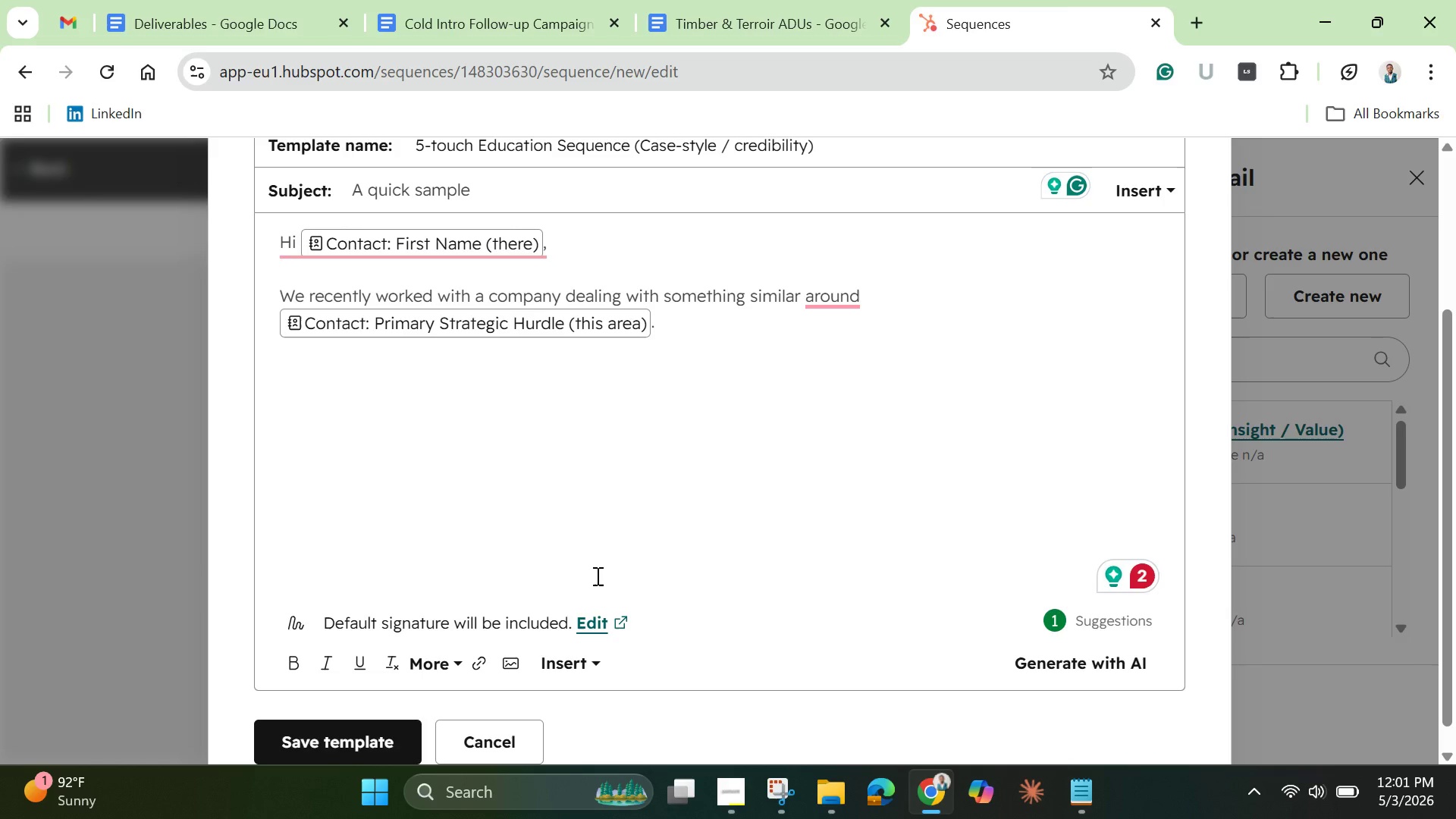 
type(t)
key(Backspace)
type(They weren;t )
key(Backspace)
key(Backspace)
key(Backspace)
type('t far off 0 )
key(Backspace)
key(Backspace)
type(- just A )
key(Backspace)
key(Backspace)
type(a few structure )
key(Backspace)
key(Backspace)
type(al gaps that were solowing growth. )
 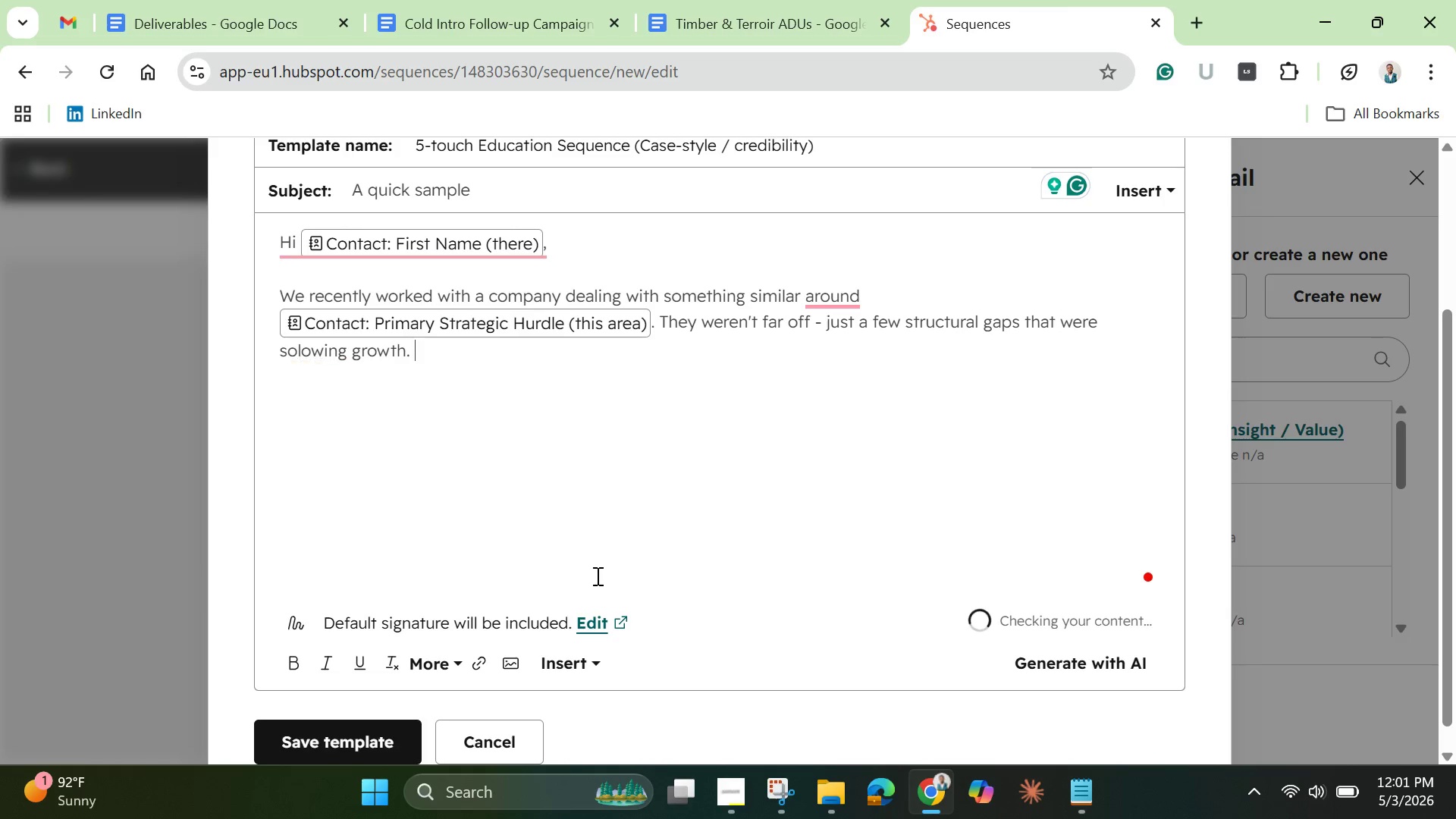 
left_click([317, 341])
 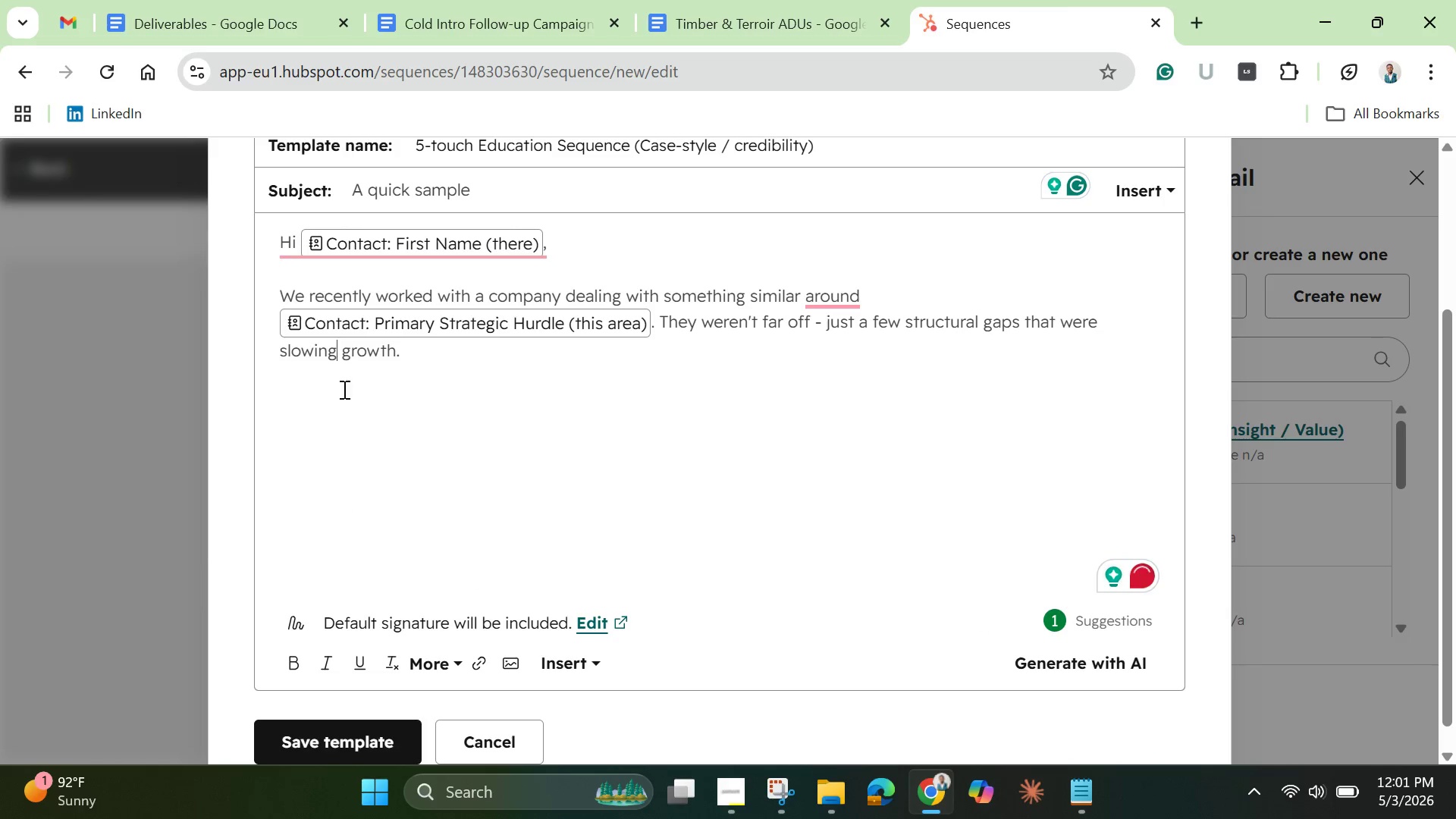 
left_click([427, 350])
 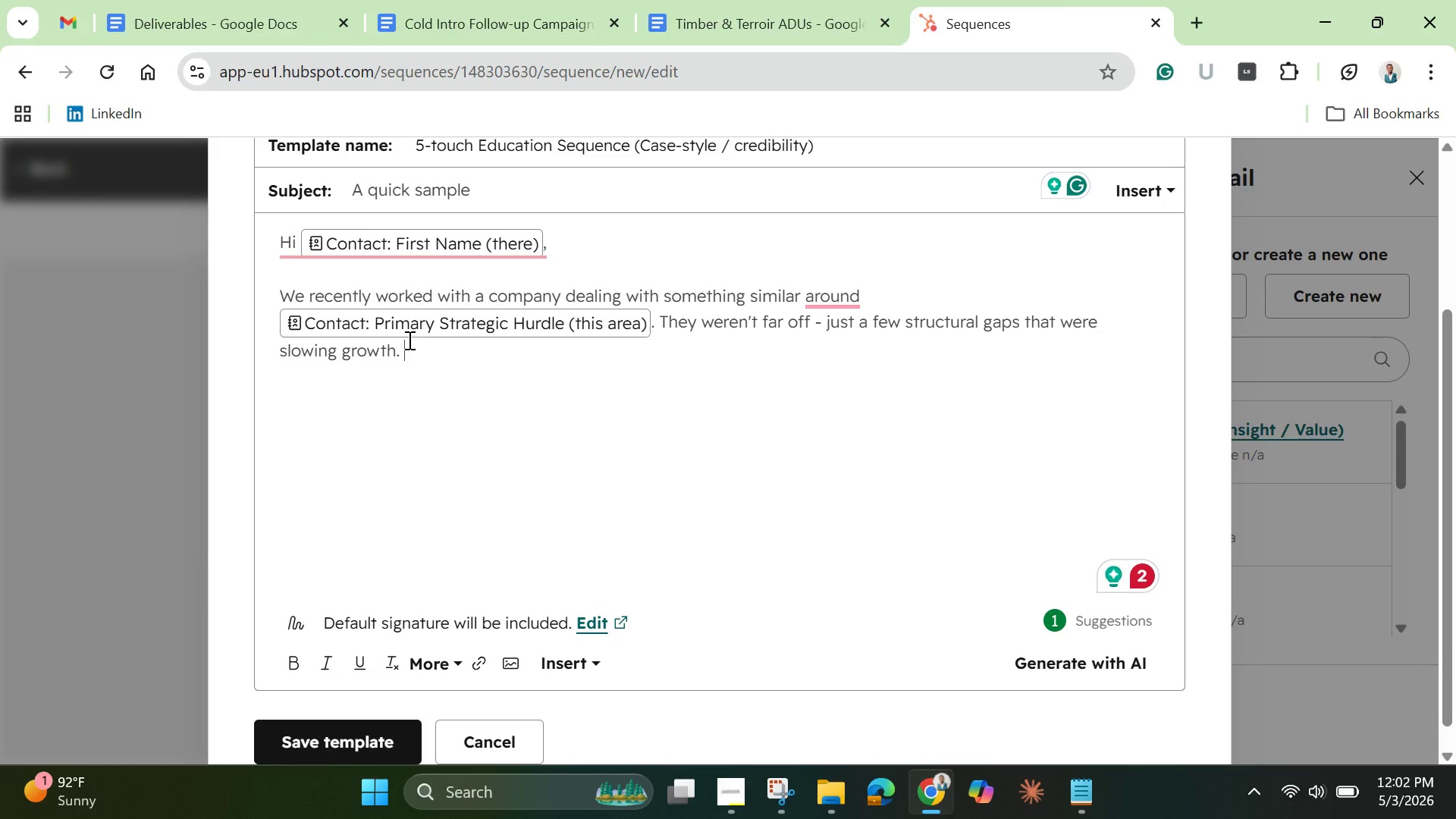 
wait(11.7)
 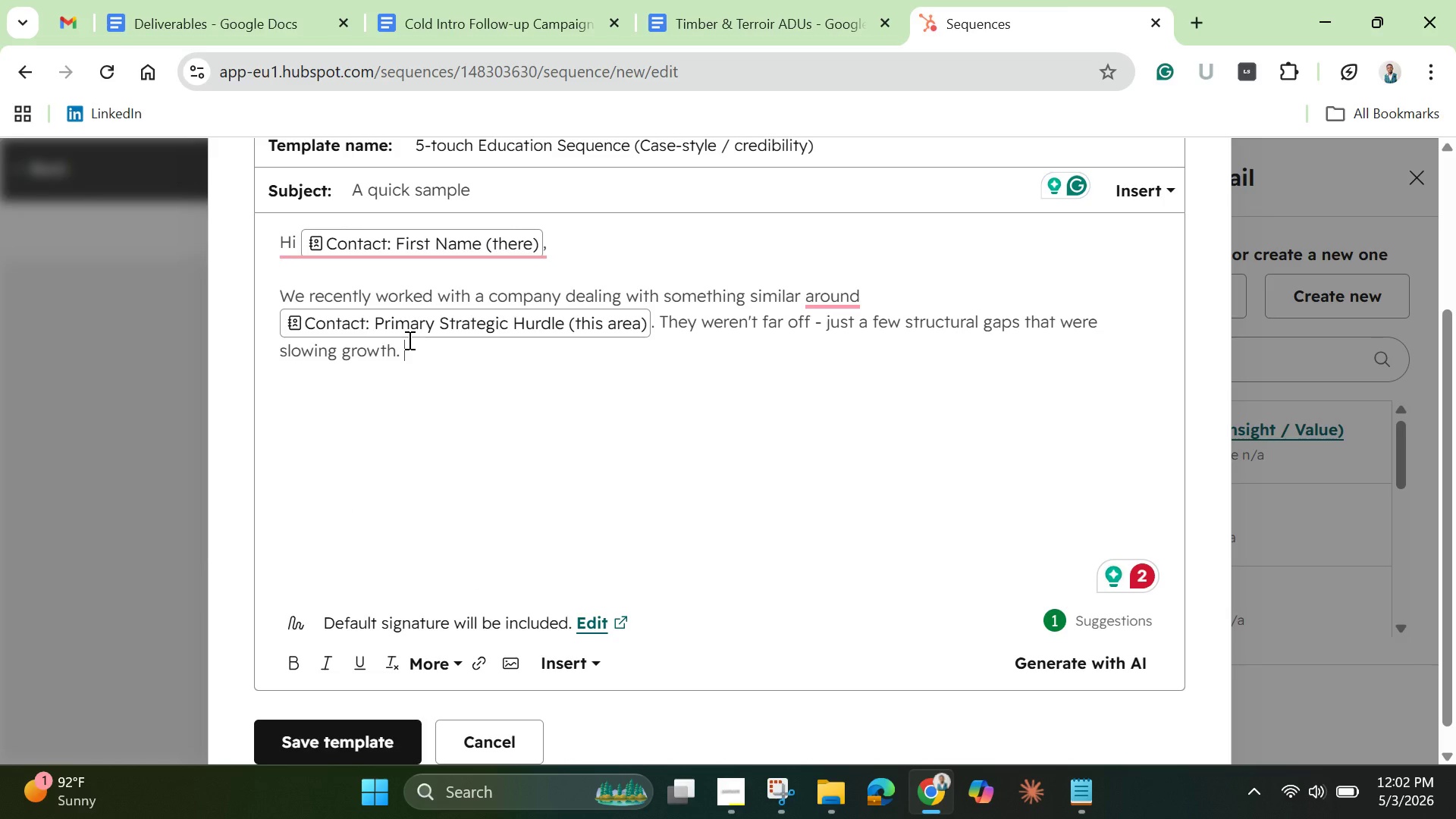 
type( Once )
 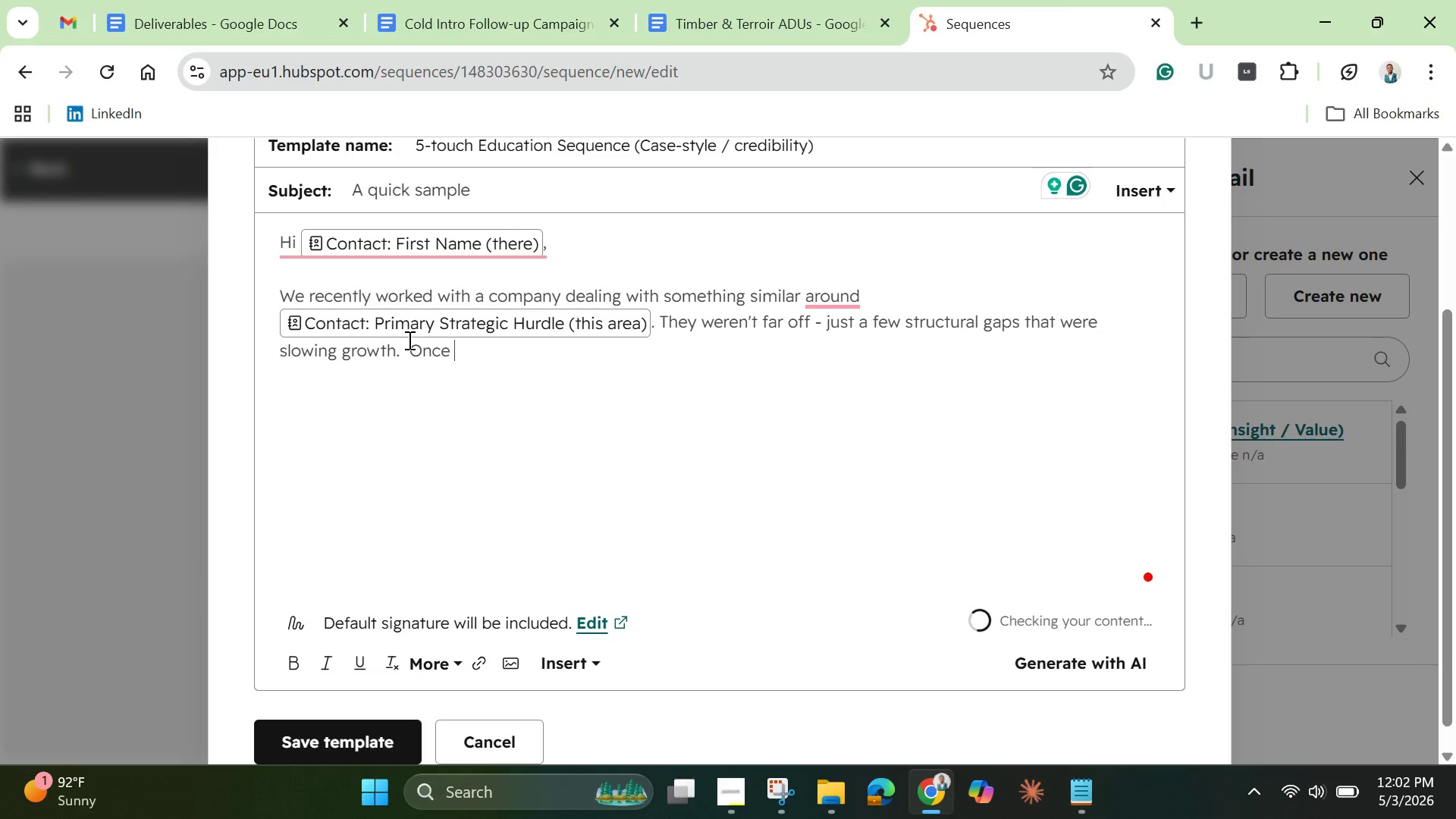 
left_click([408, 340])
 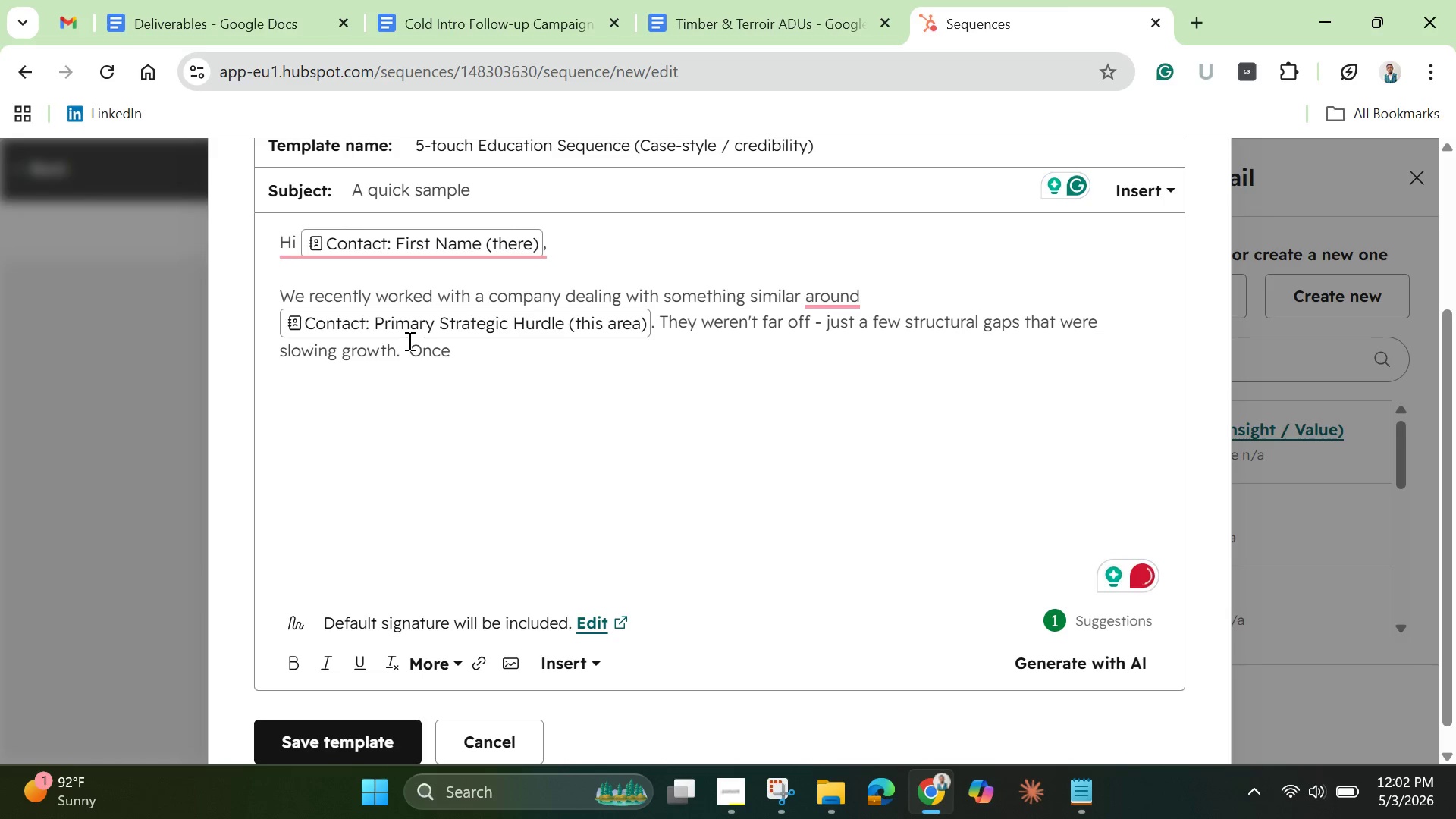 
key(Backspace)
 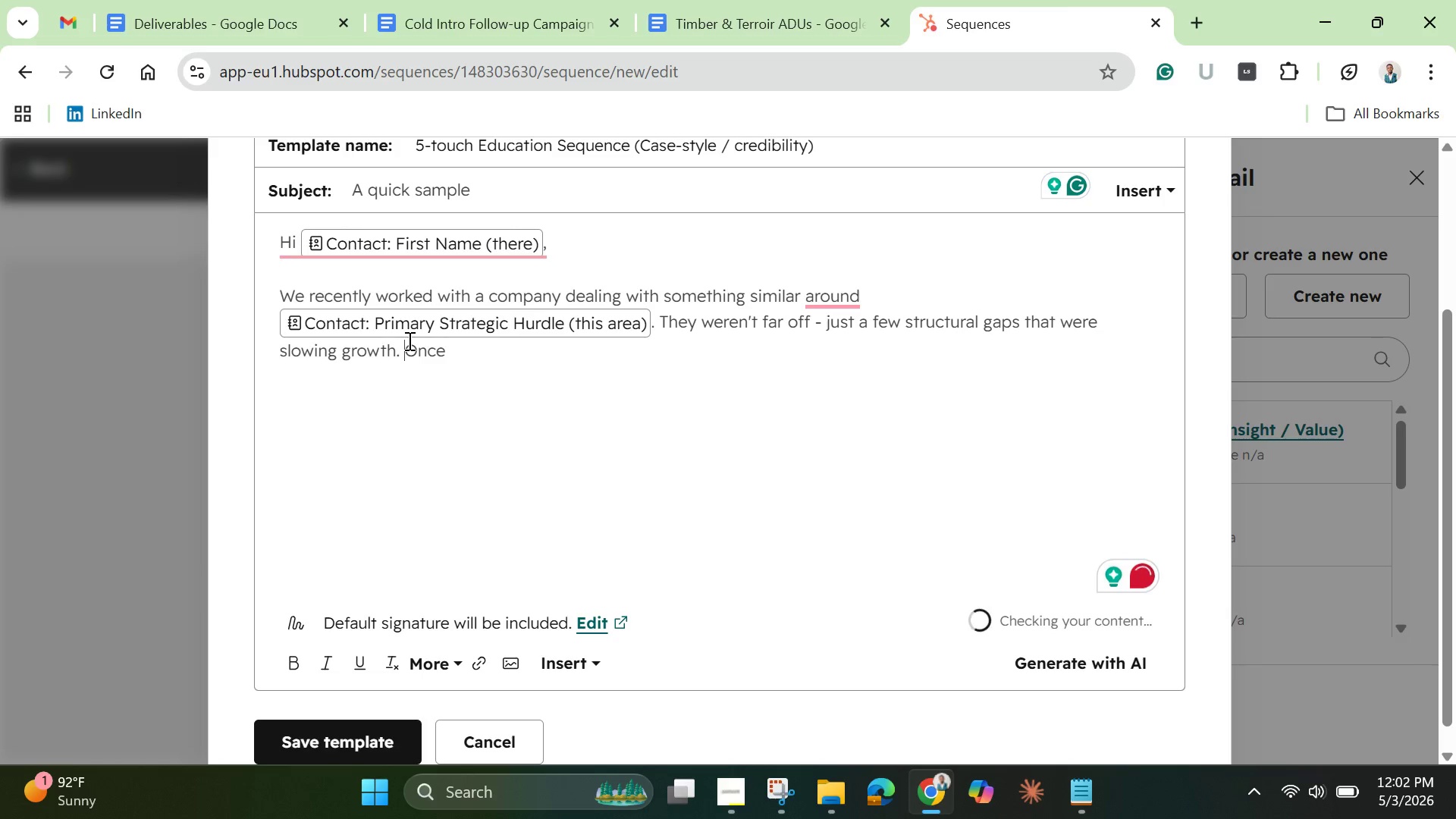 
left_click([511, 345])
 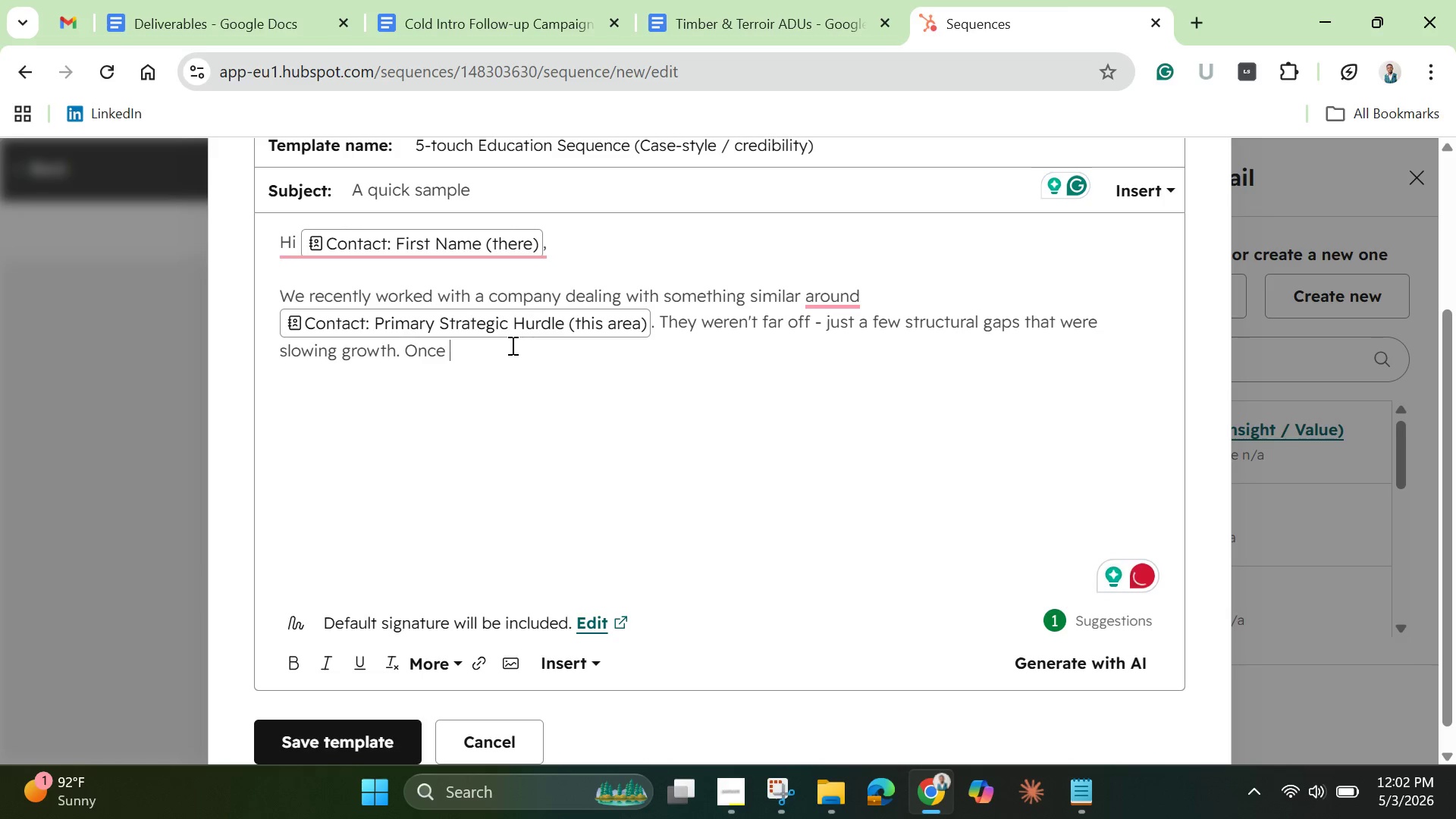 
type(those were addressed, things moved quickly )
 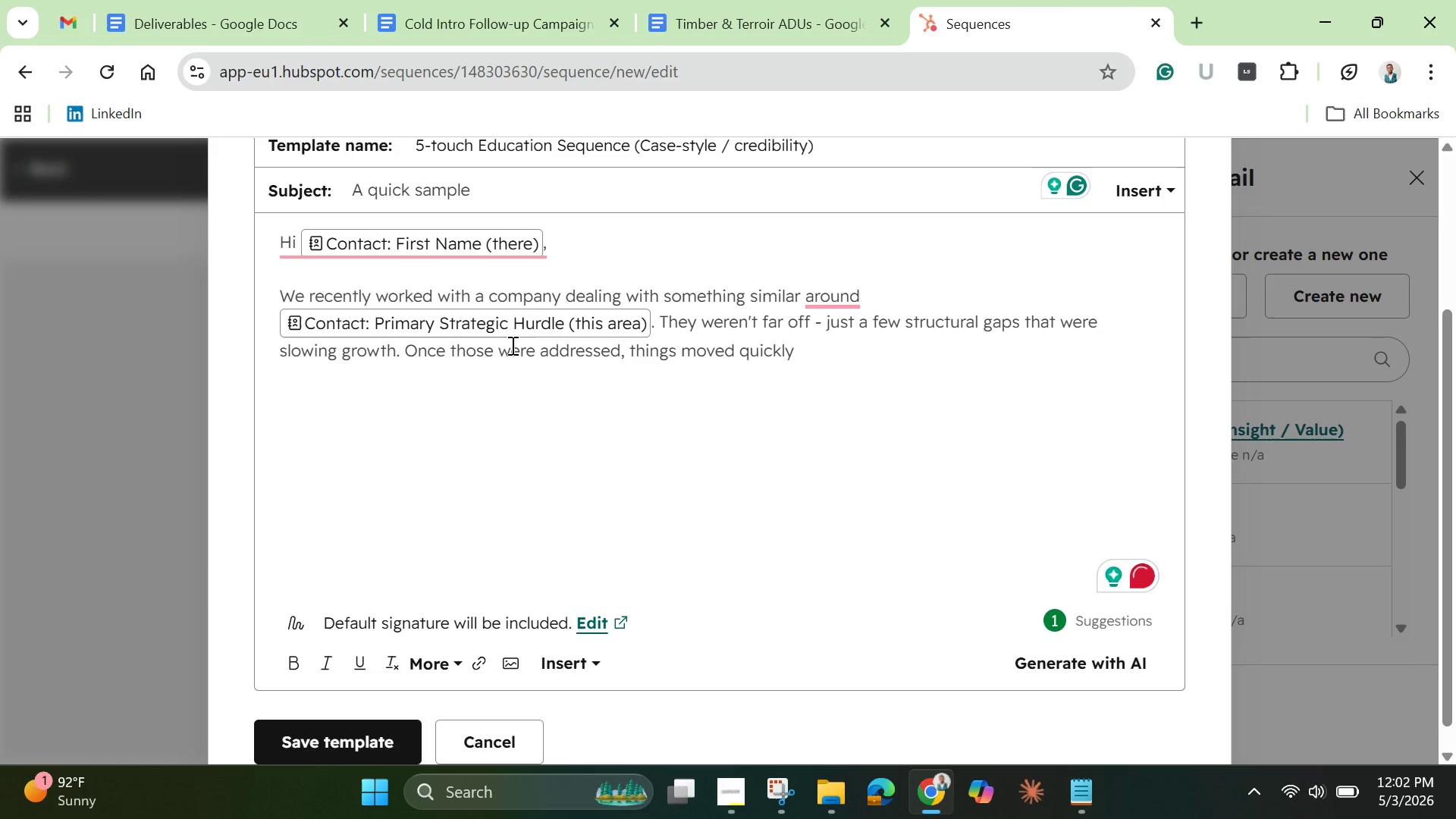 
wait(5.45)
 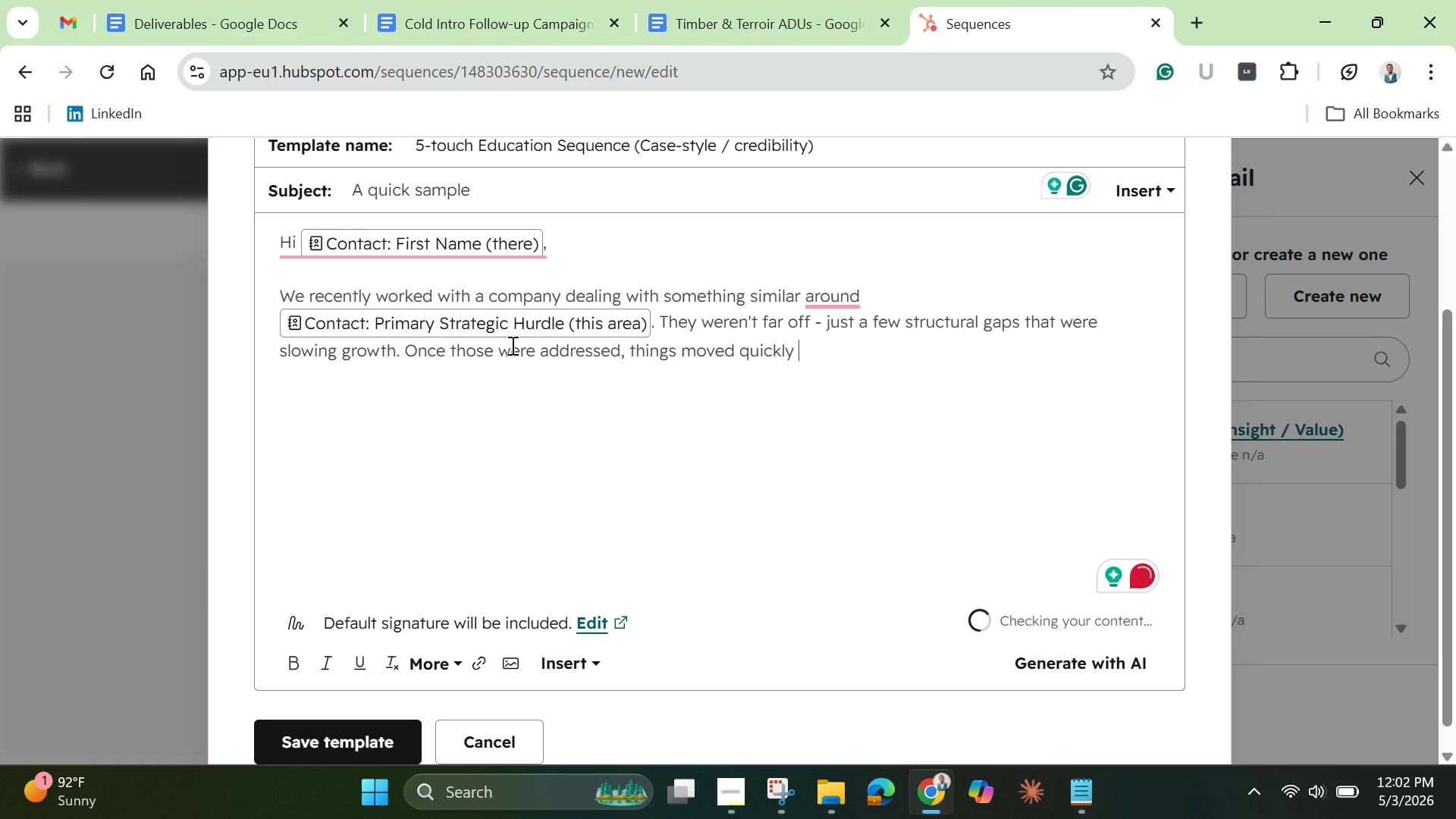 
key(Period)
 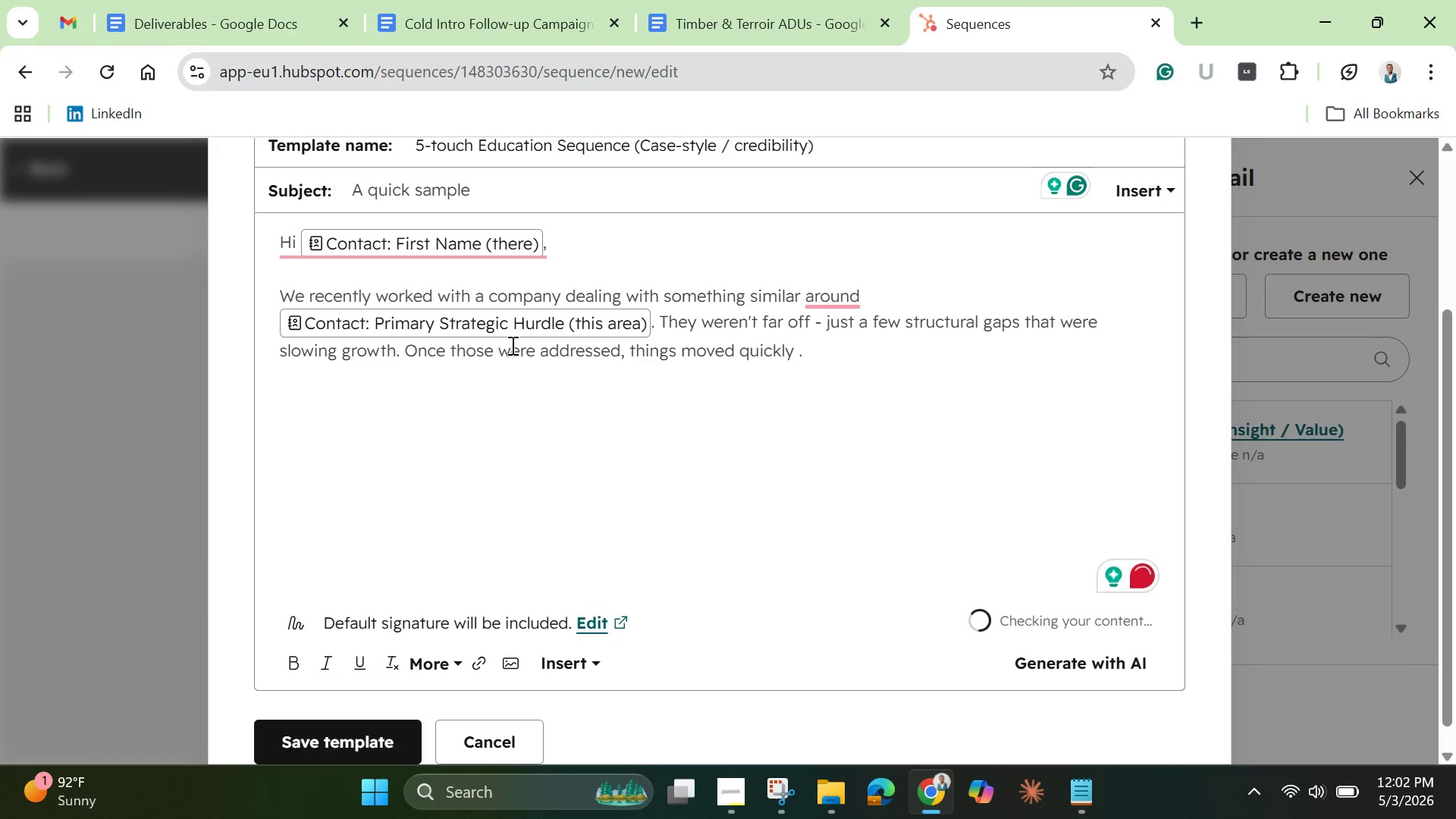 
key(Backspace)
 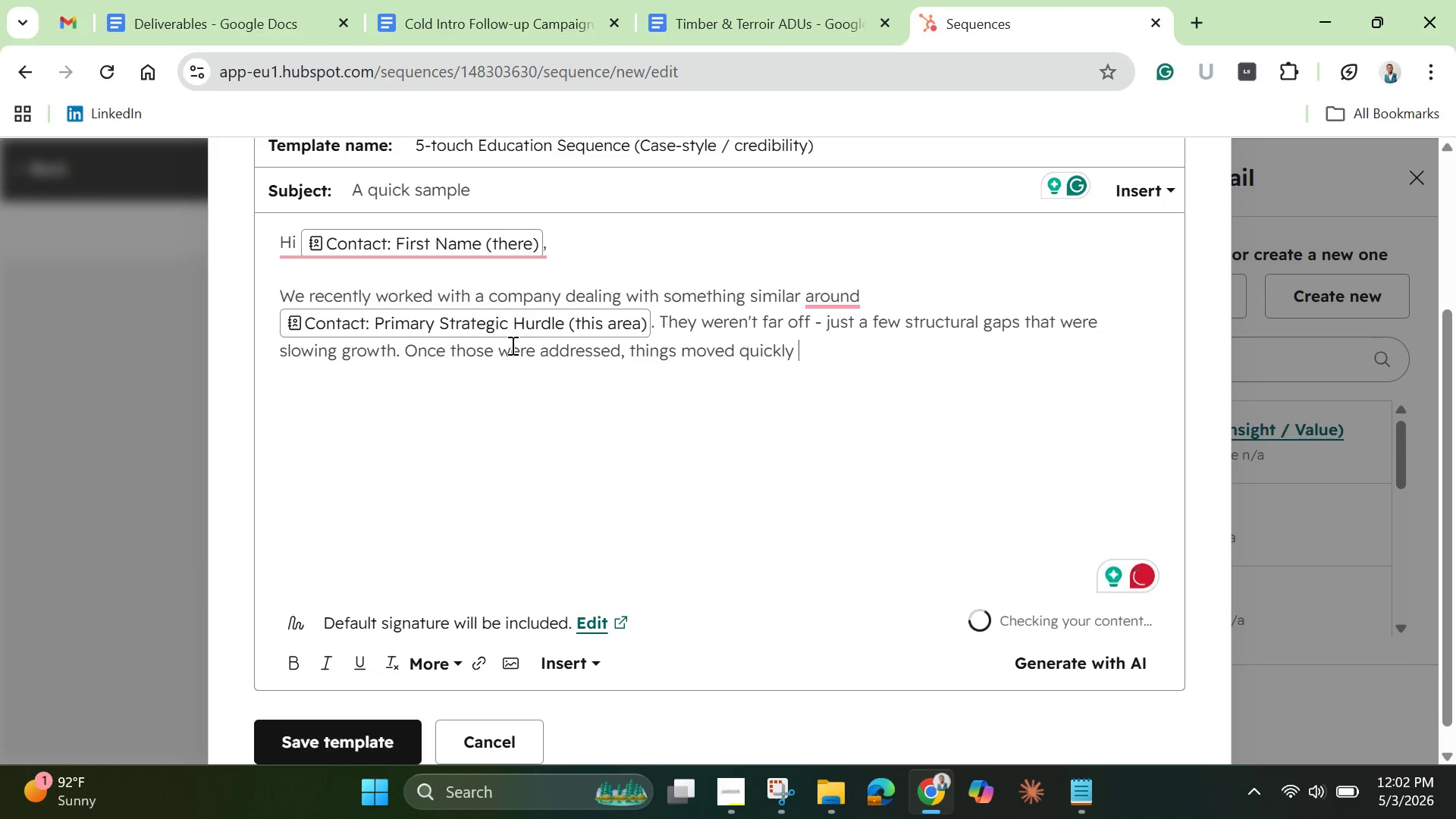 
key(Backspace)
 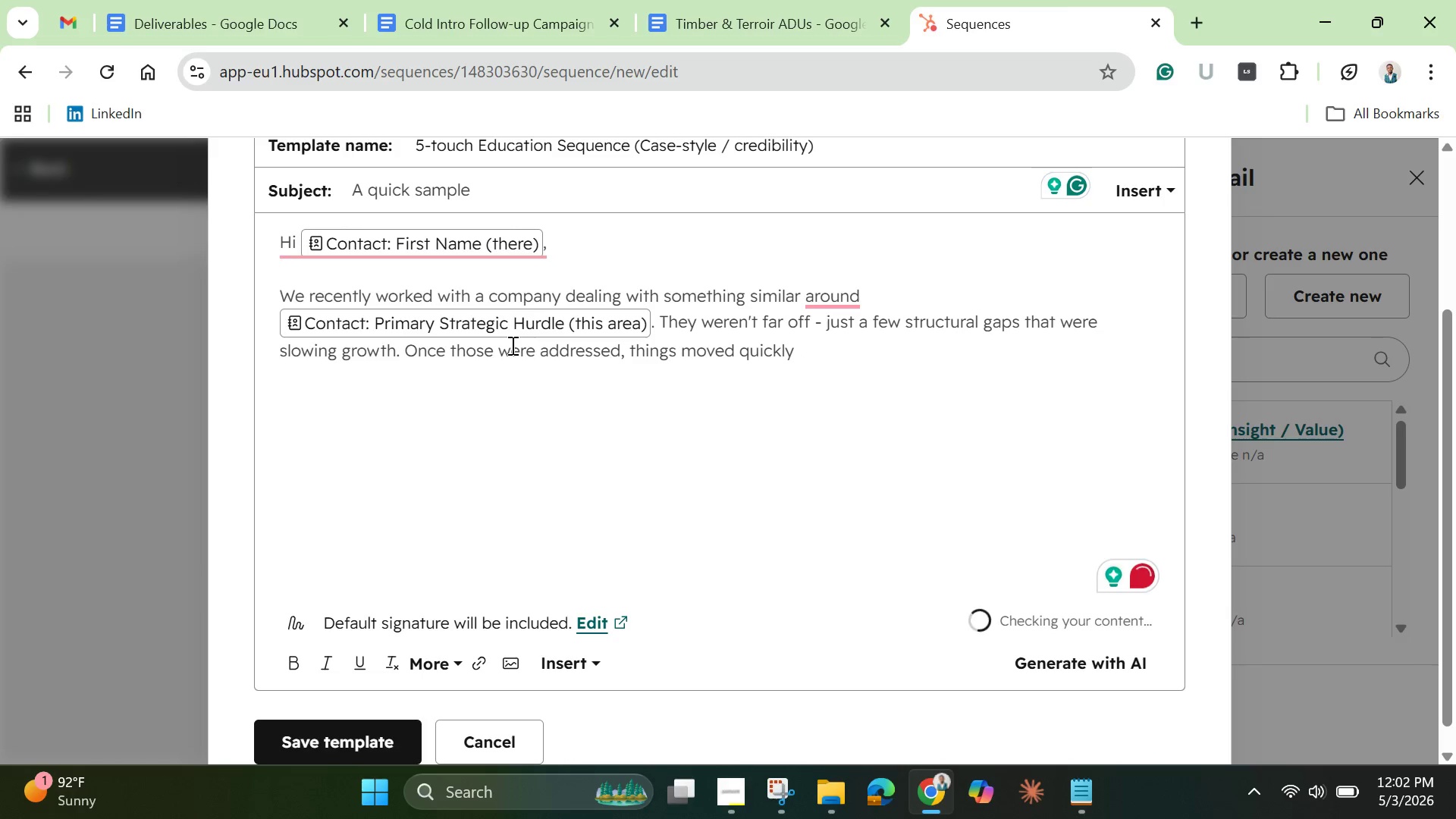 
key(Period)
 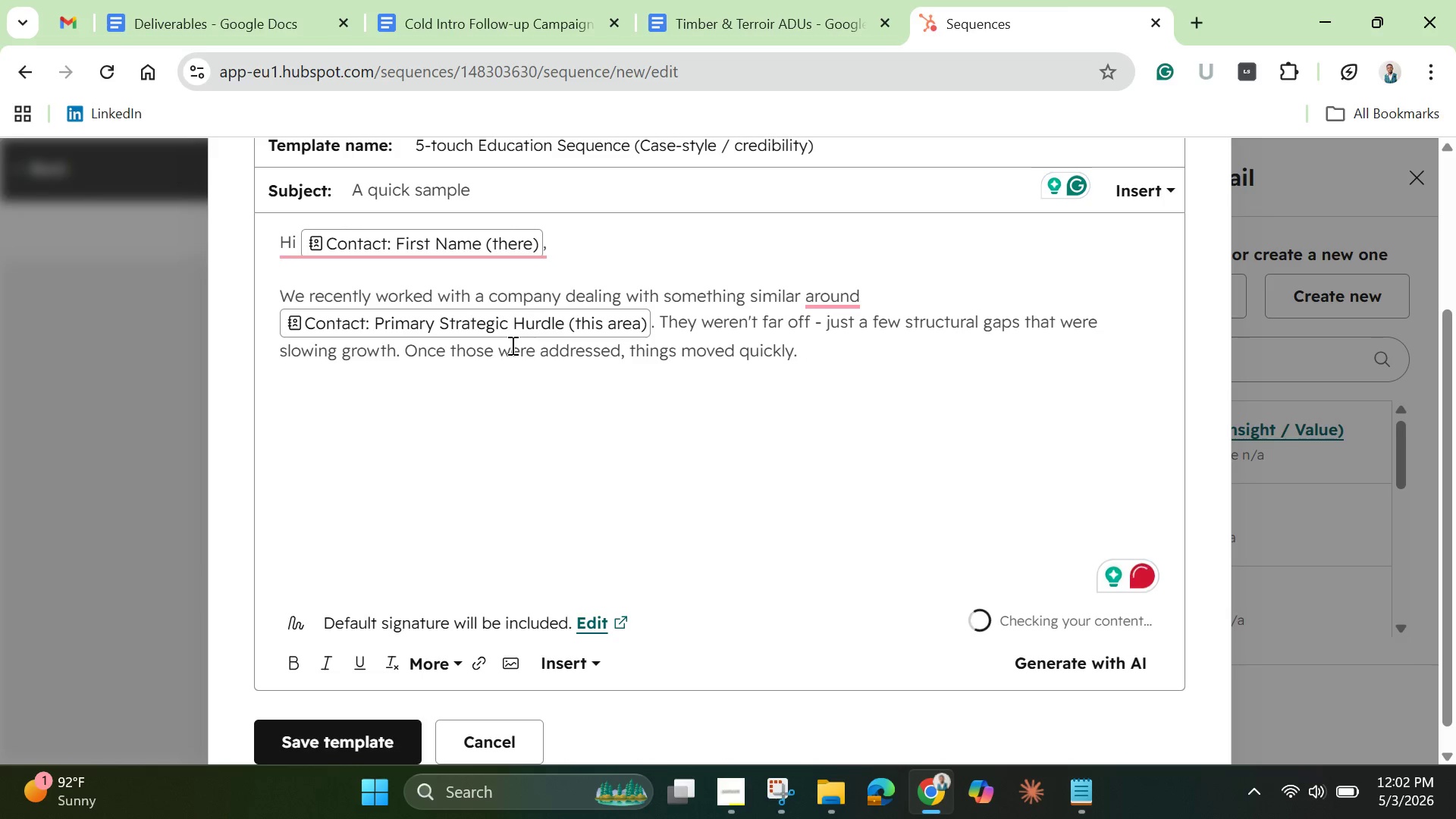 
key(Space)
 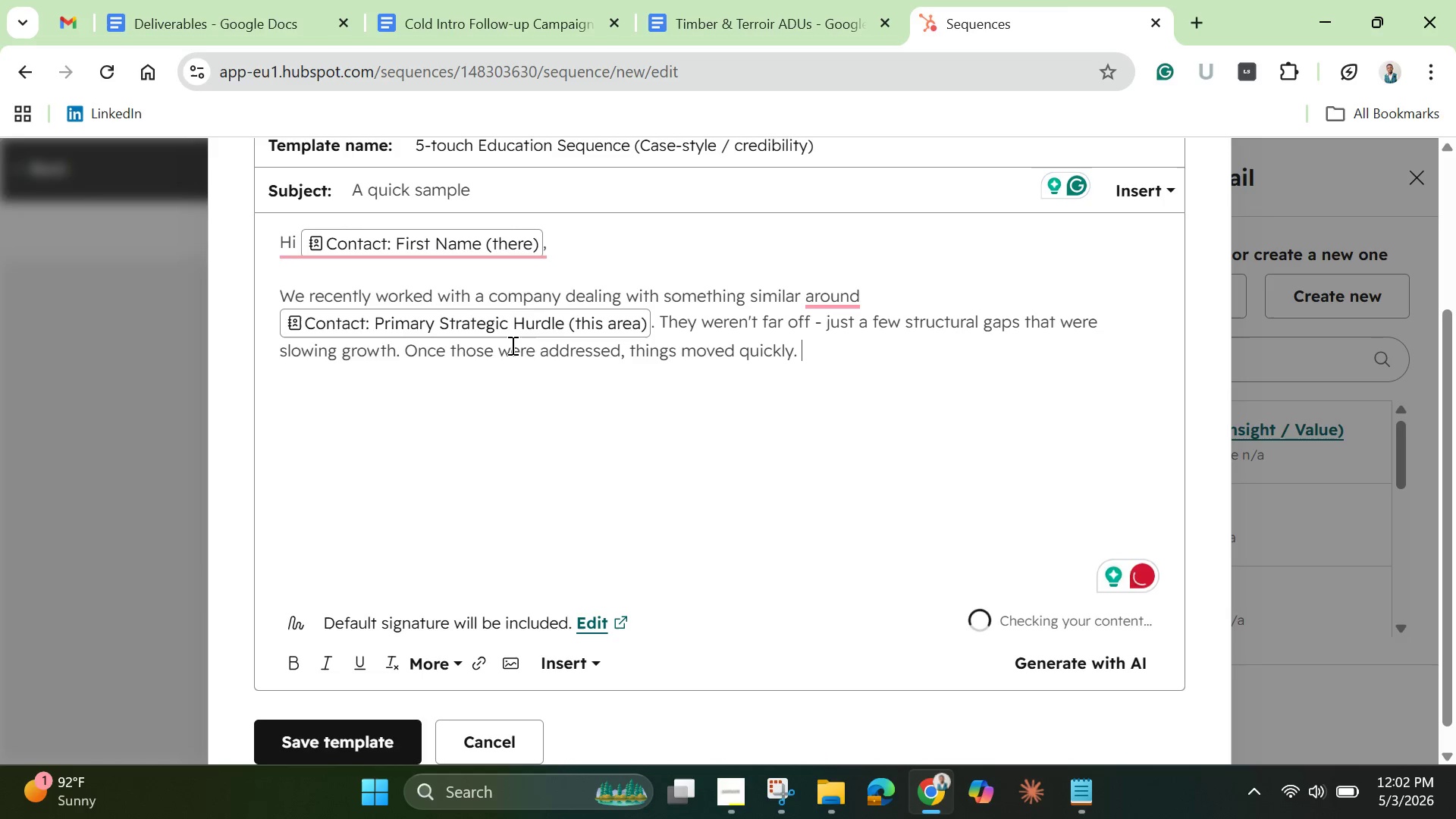 
key(Enter)
 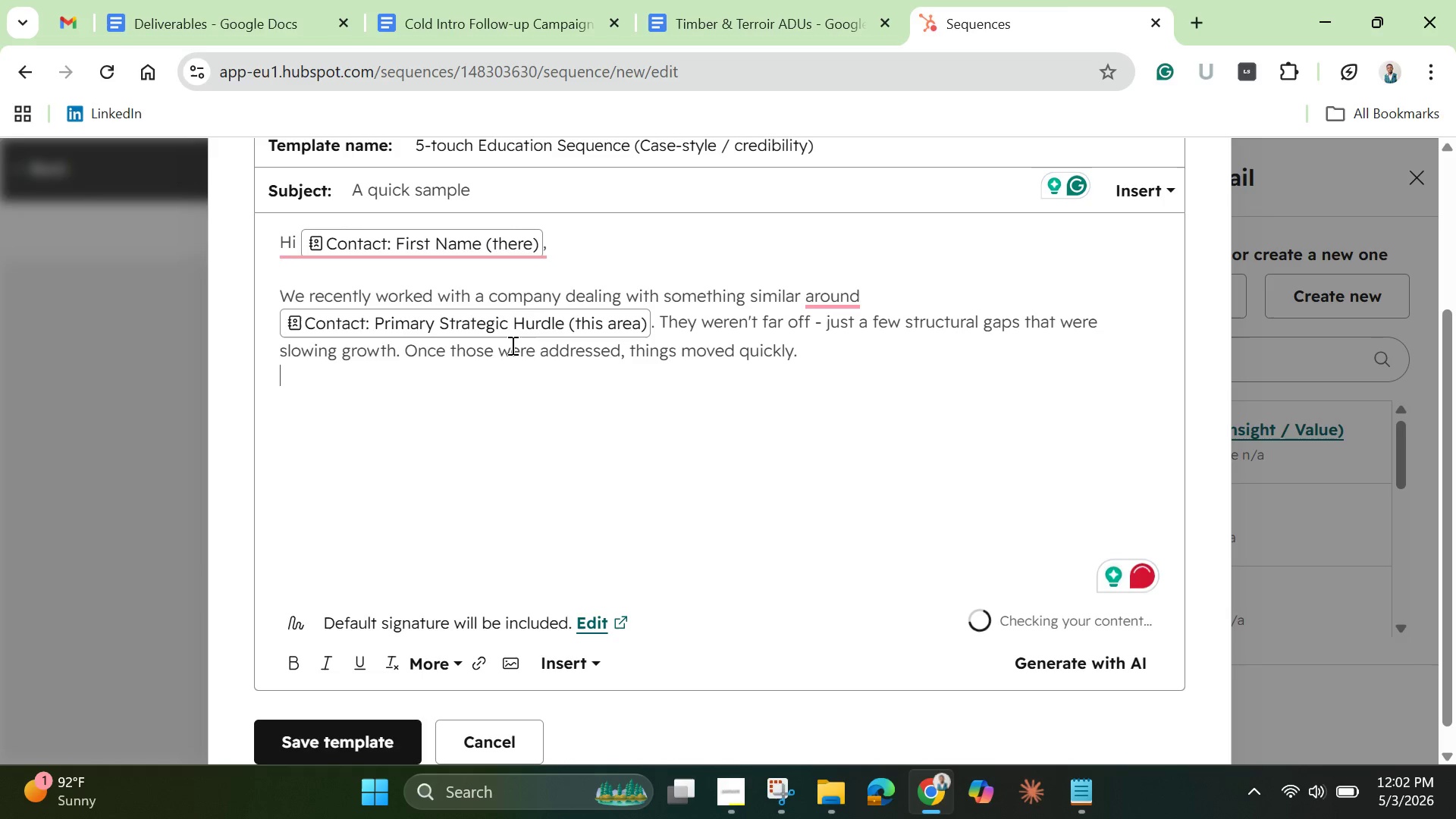 
key(Enter)
 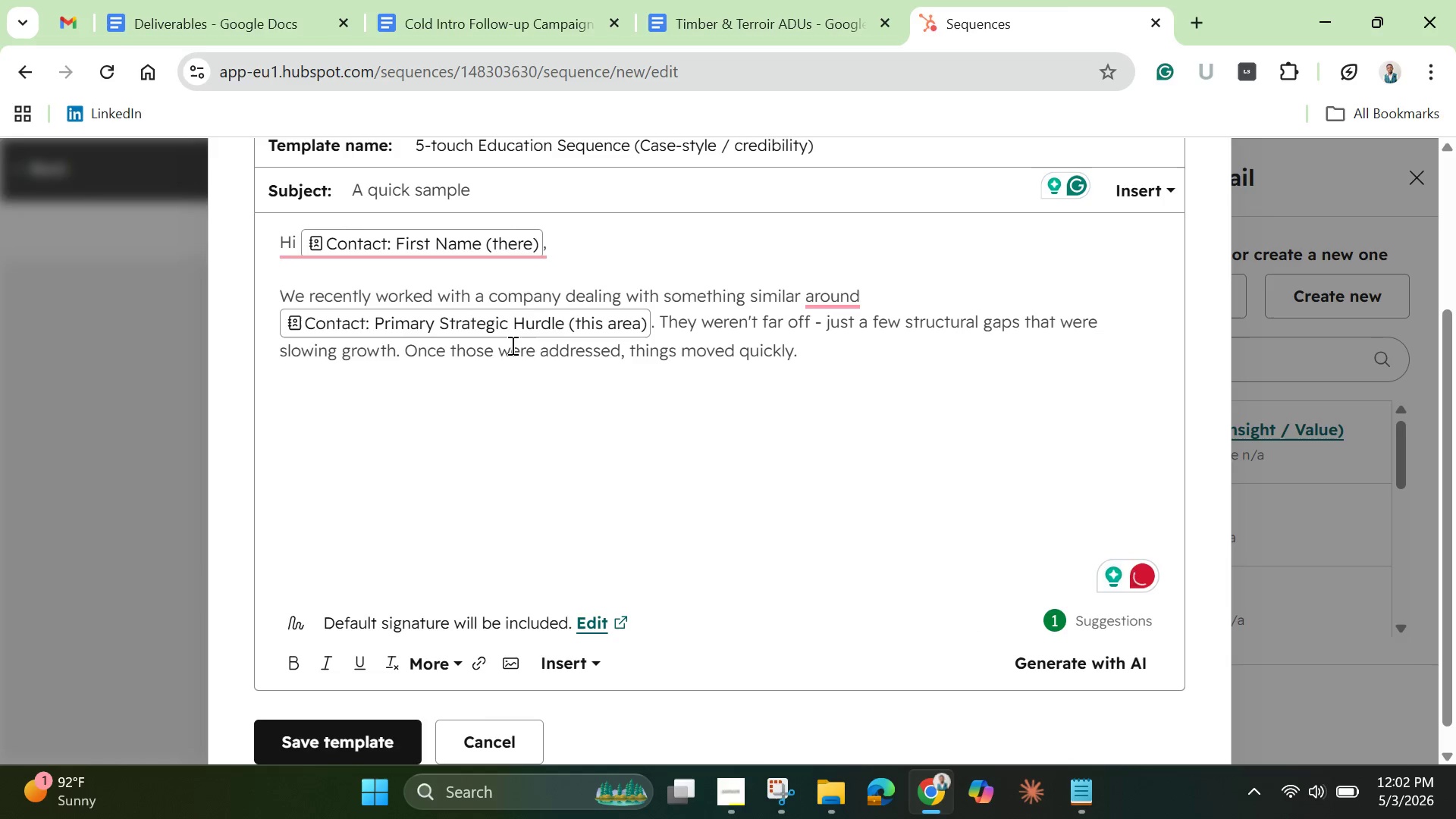 
type(Happy to )
 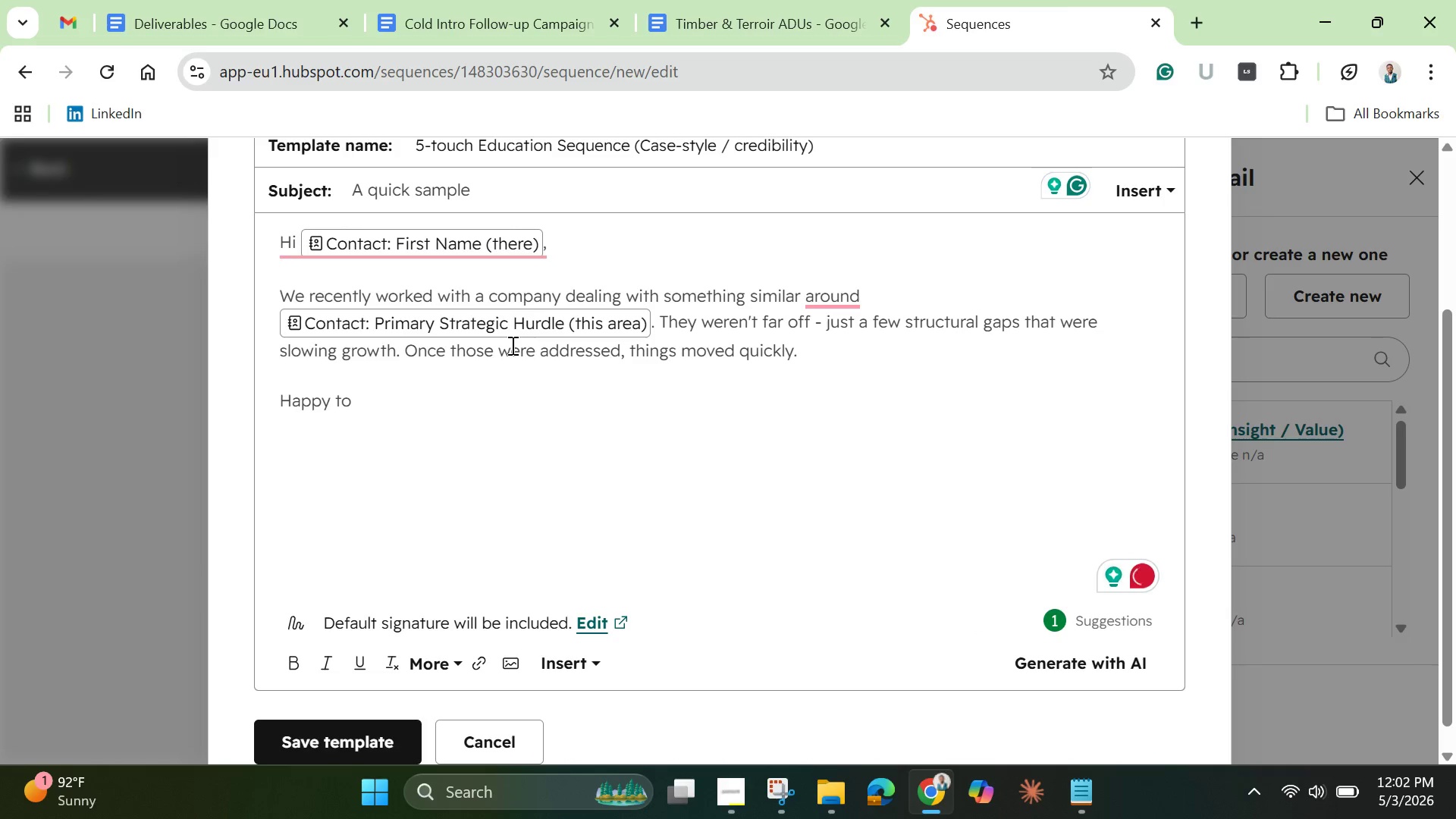 
type(walk through what changed if it;s )
key(Backspace)
key(Backspace)
key(Backspace)
type('s relevant. )
 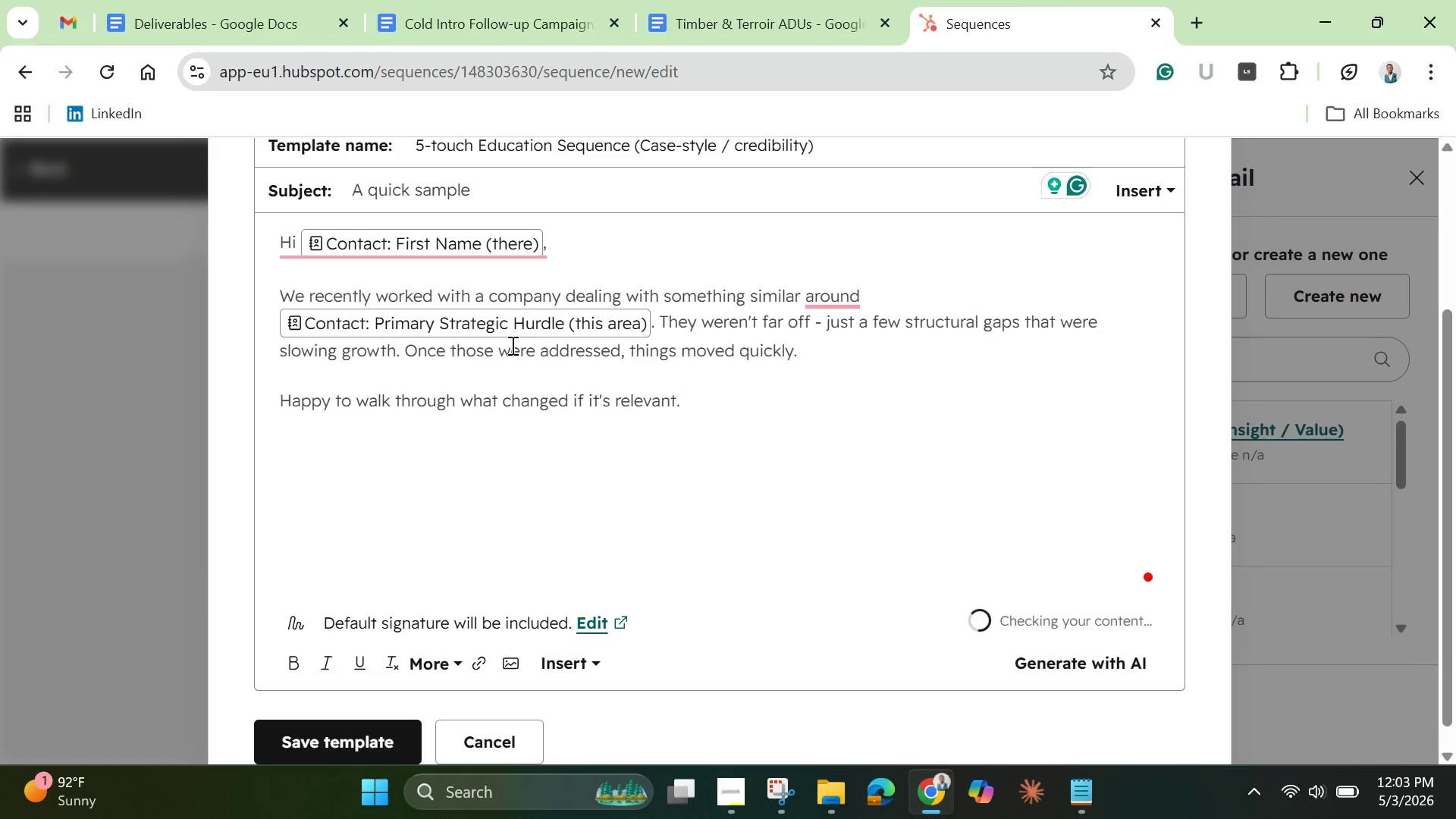 
key(Enter)
 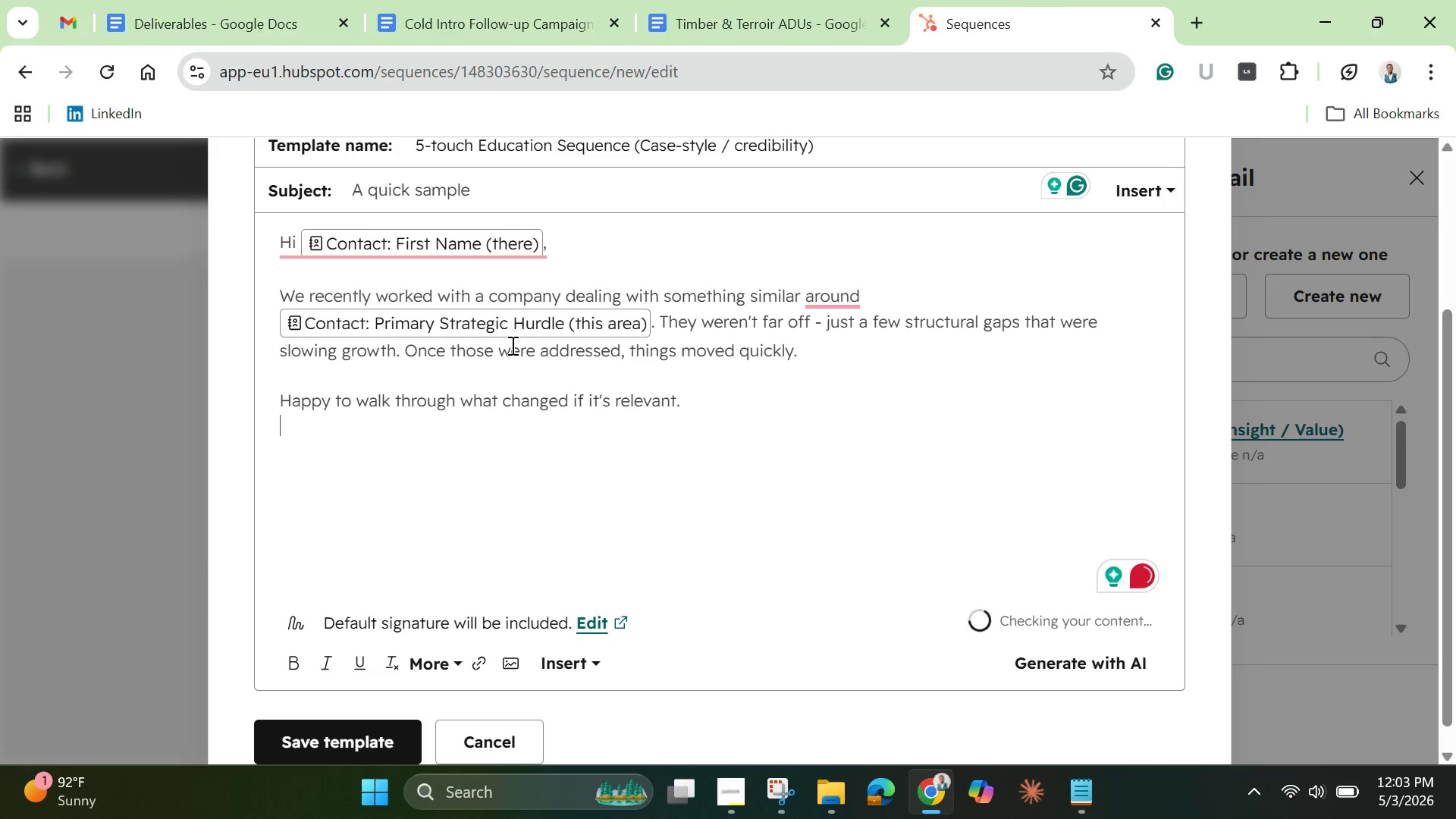 
key(Enter)
 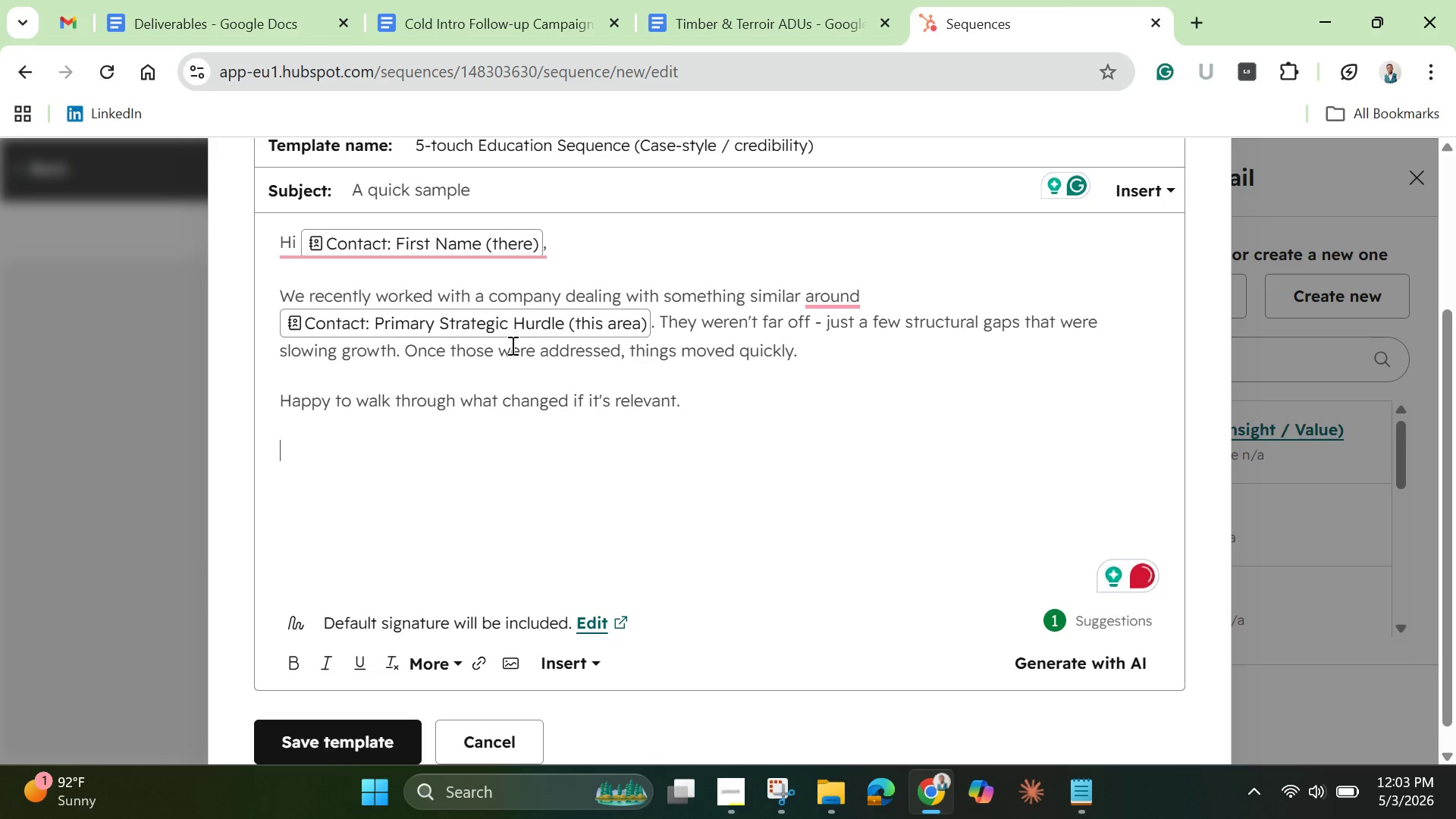 
wait(5.23)
 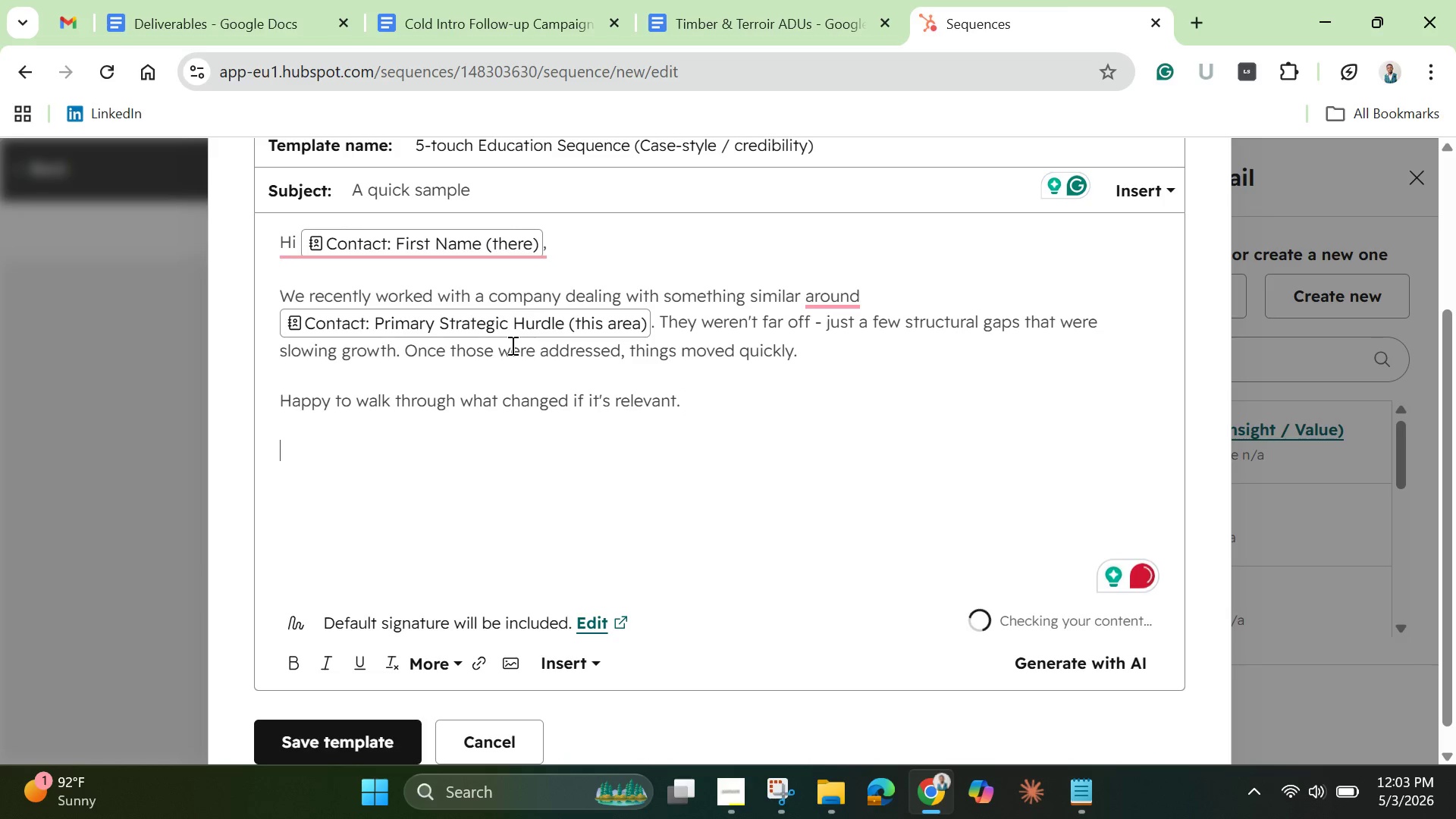 
type(Davif)
key(Backspace)
type(d)
 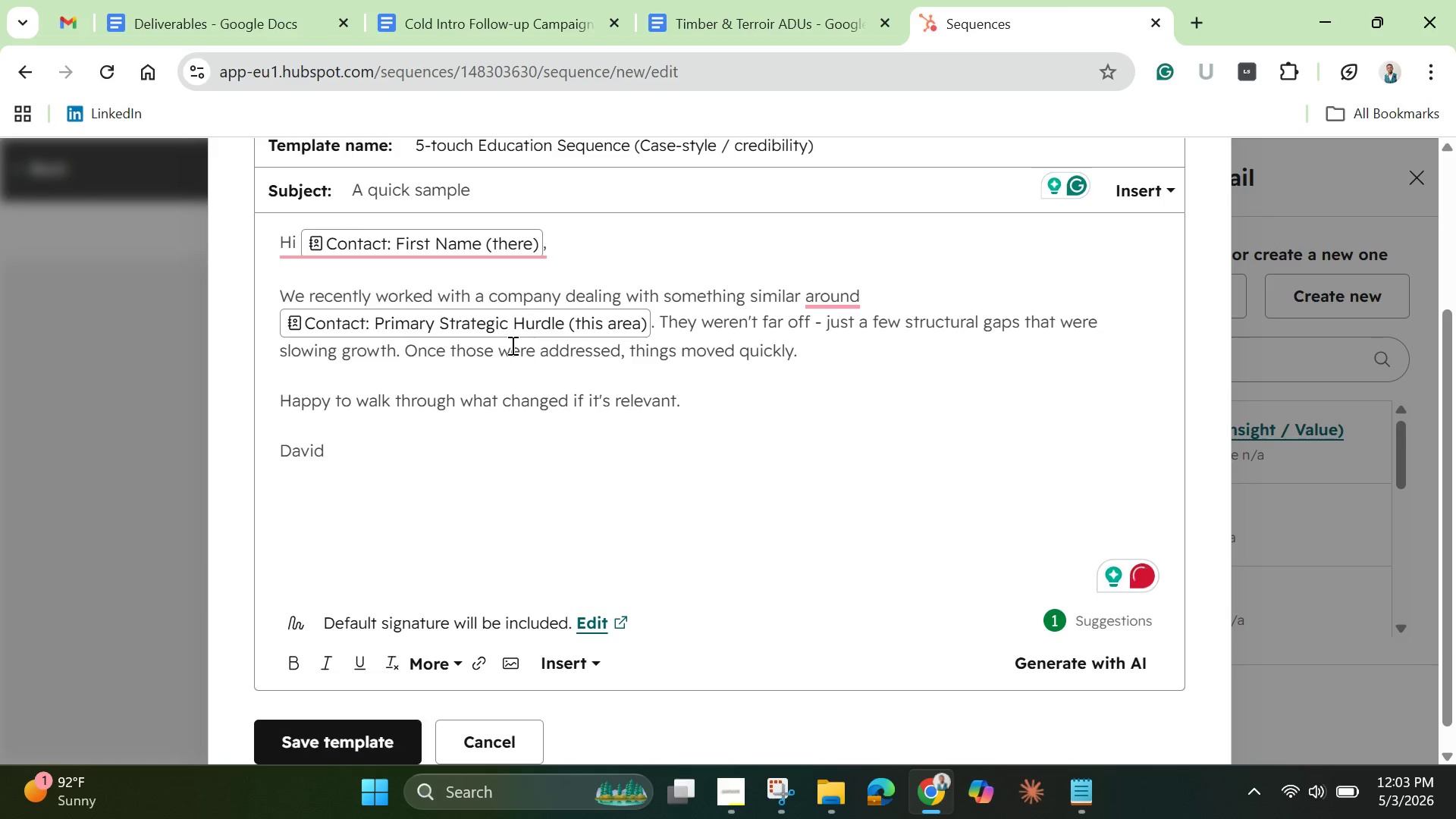 
wait(9.19)
 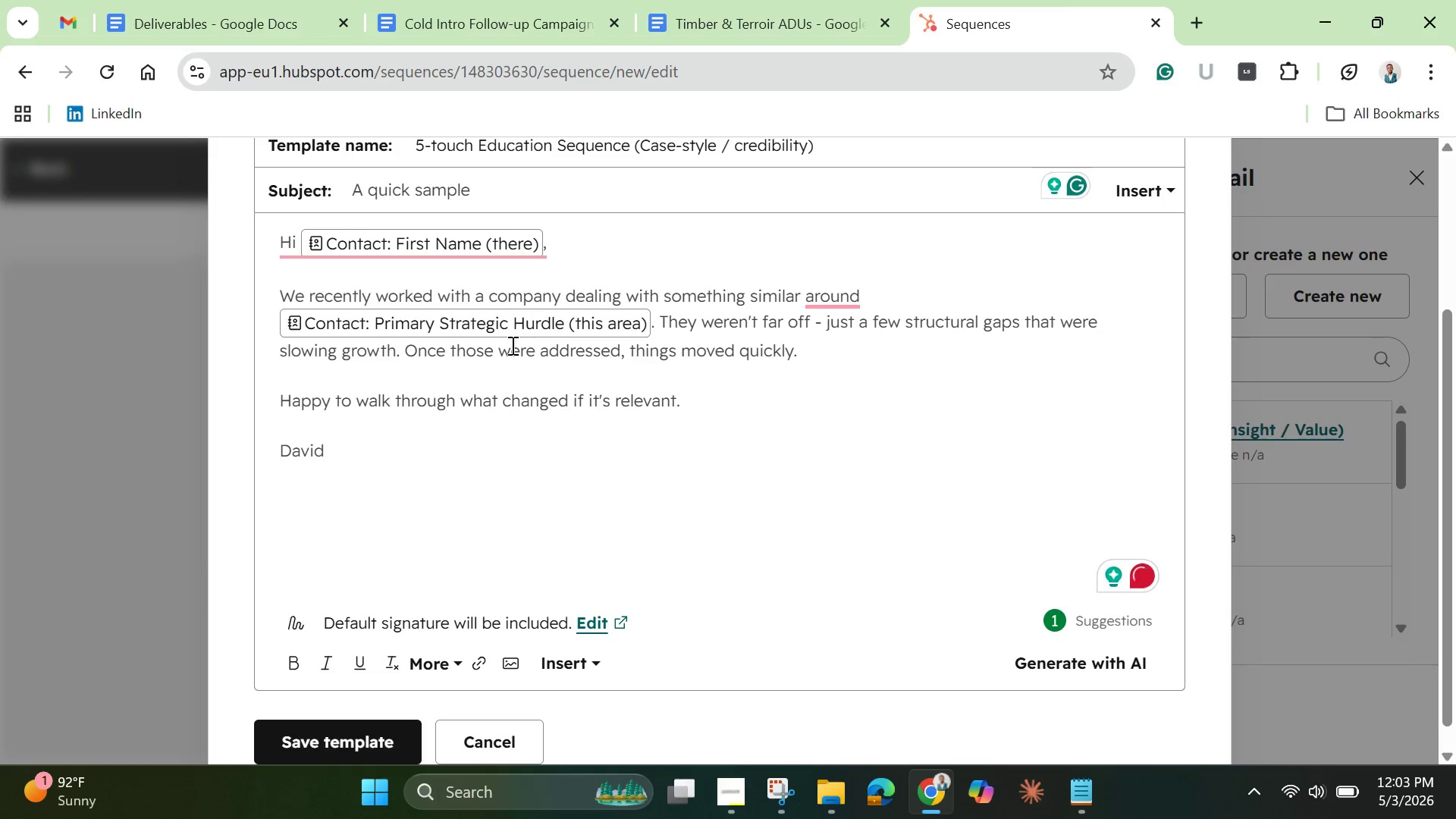 
left_click([351, 744])
 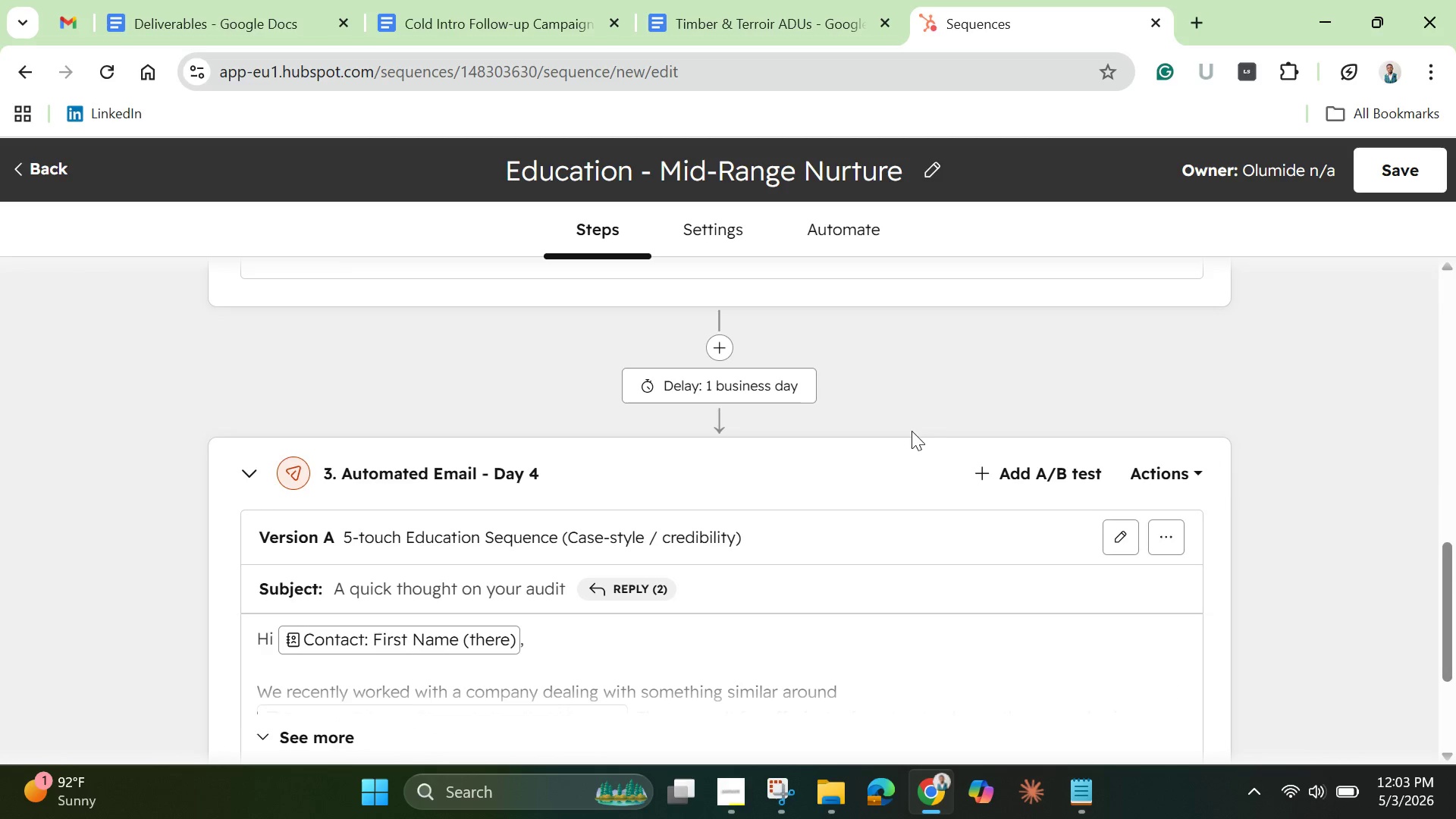 
wait(5.45)
 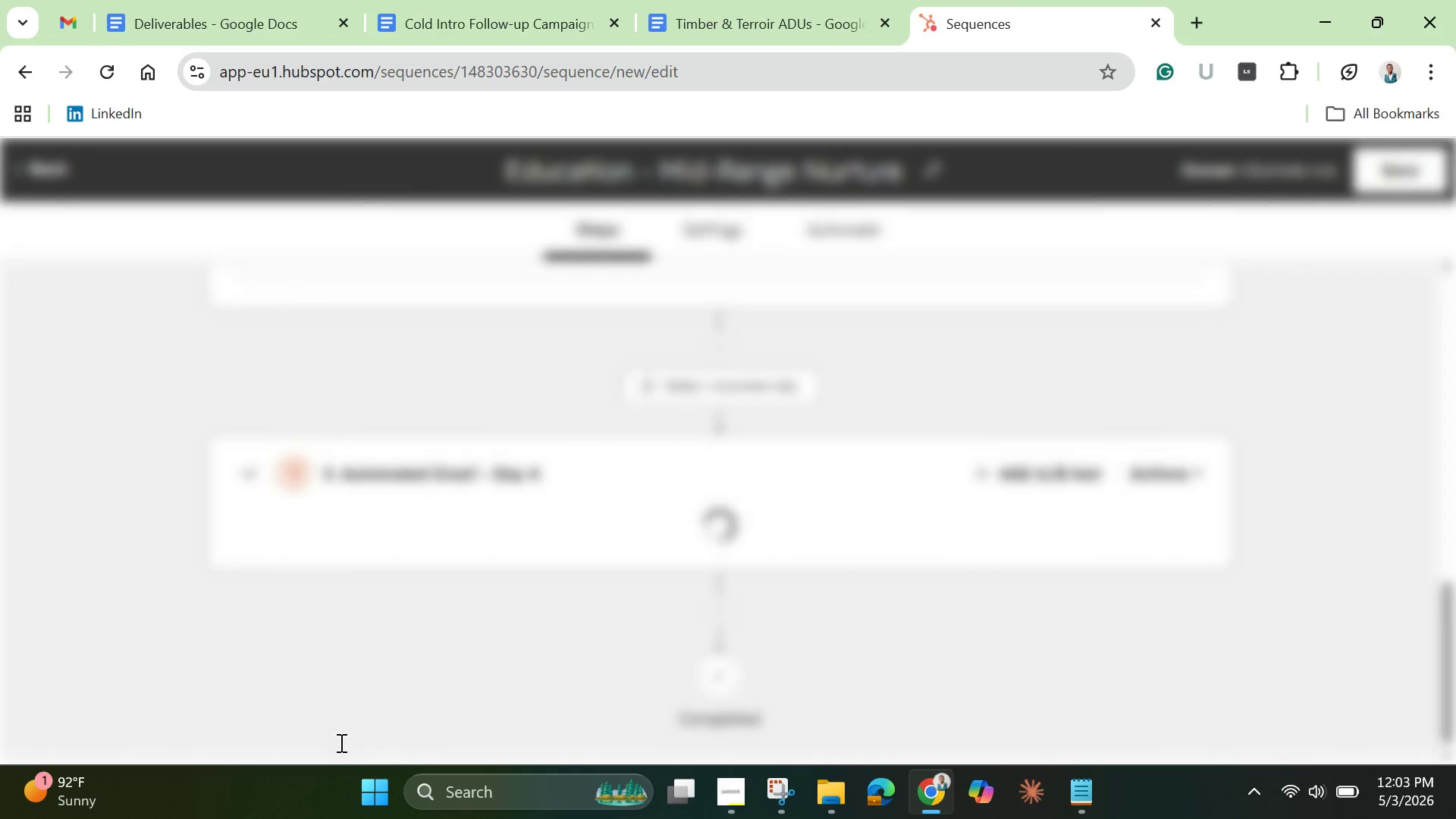 
left_click_drag(start_coordinate=[1448, 585], to_coordinate=[1423, 549])
 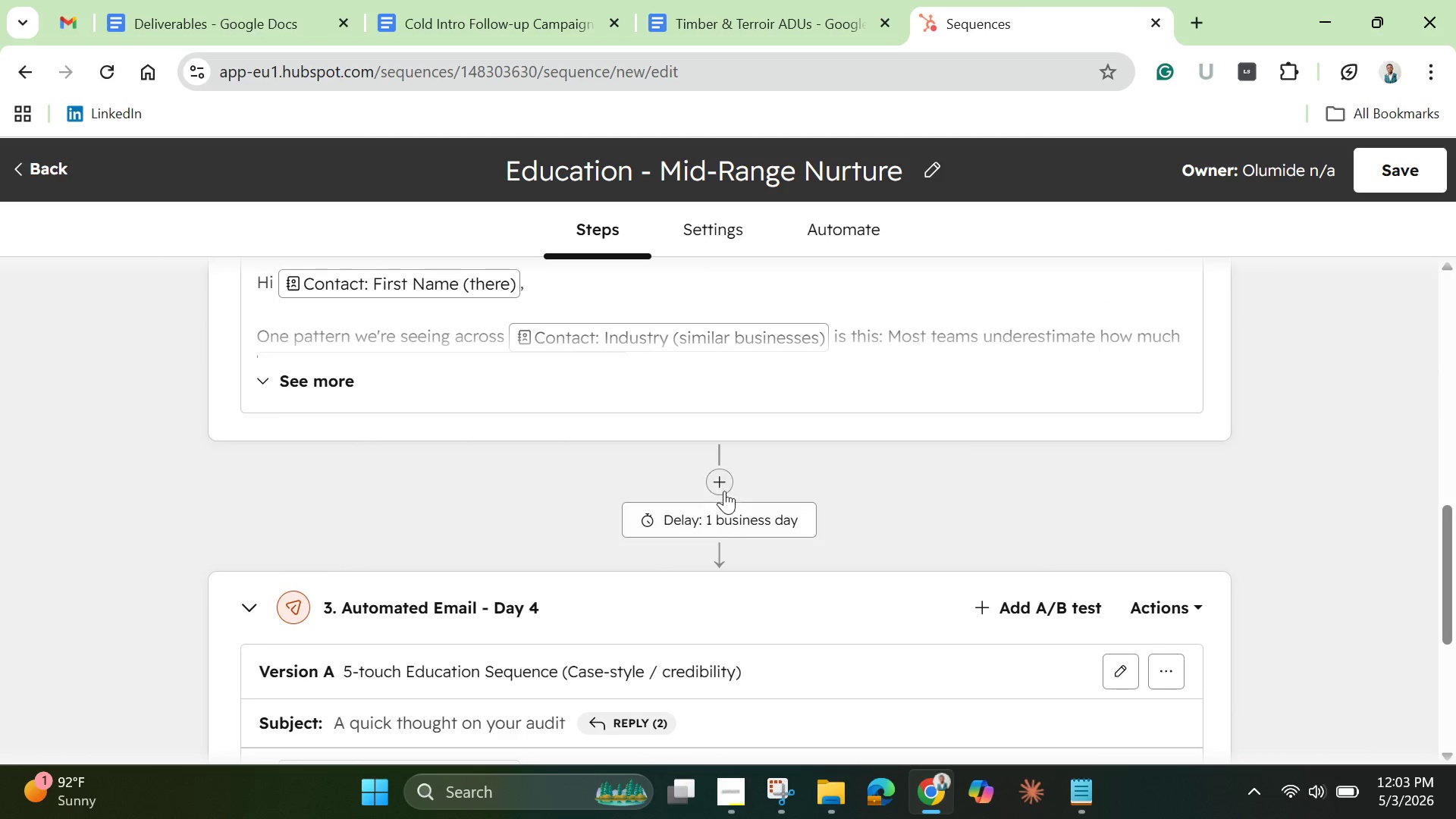 
left_click([721, 515])
 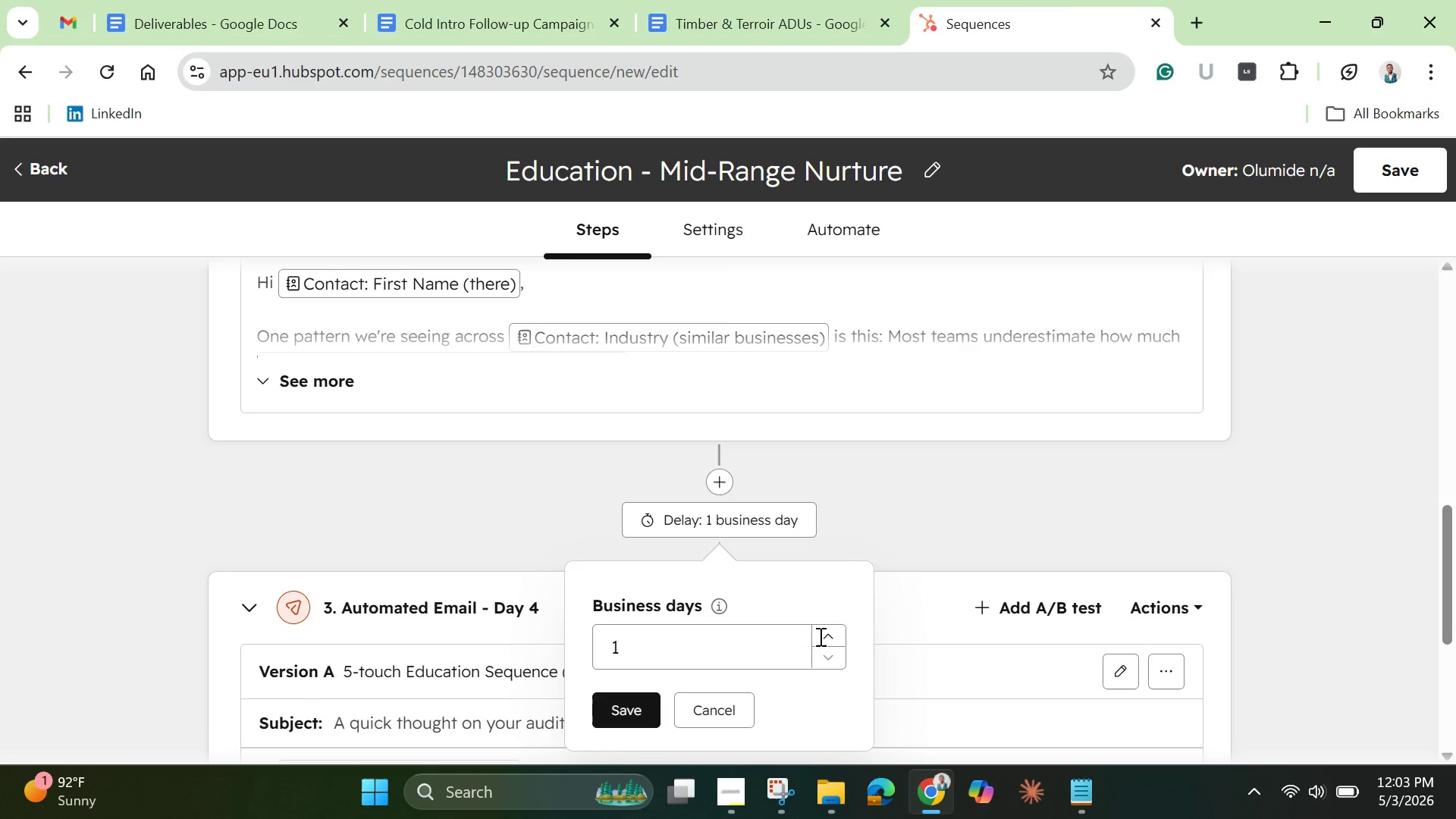 
left_click([830, 635])
 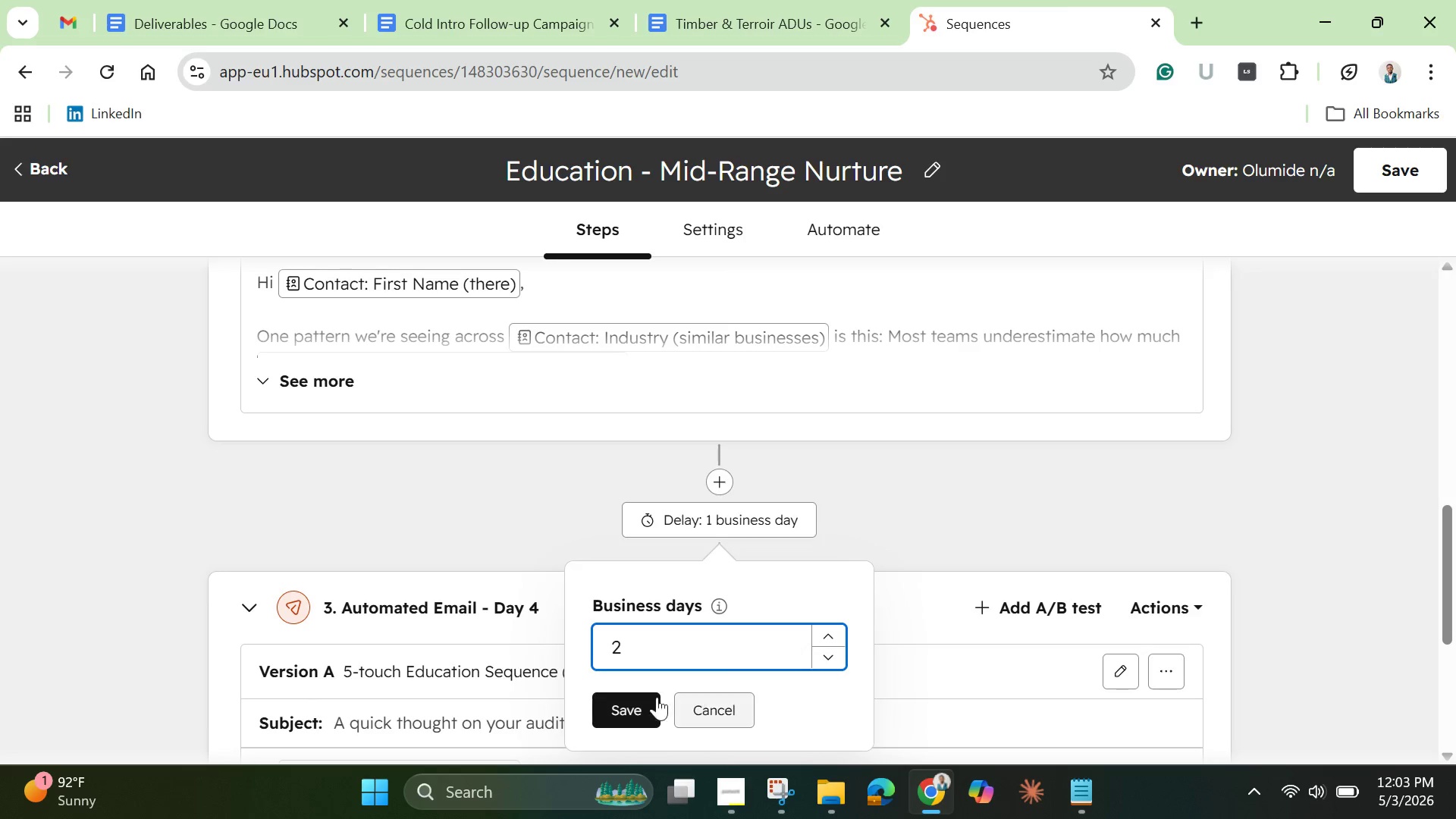 
left_click([630, 704])
 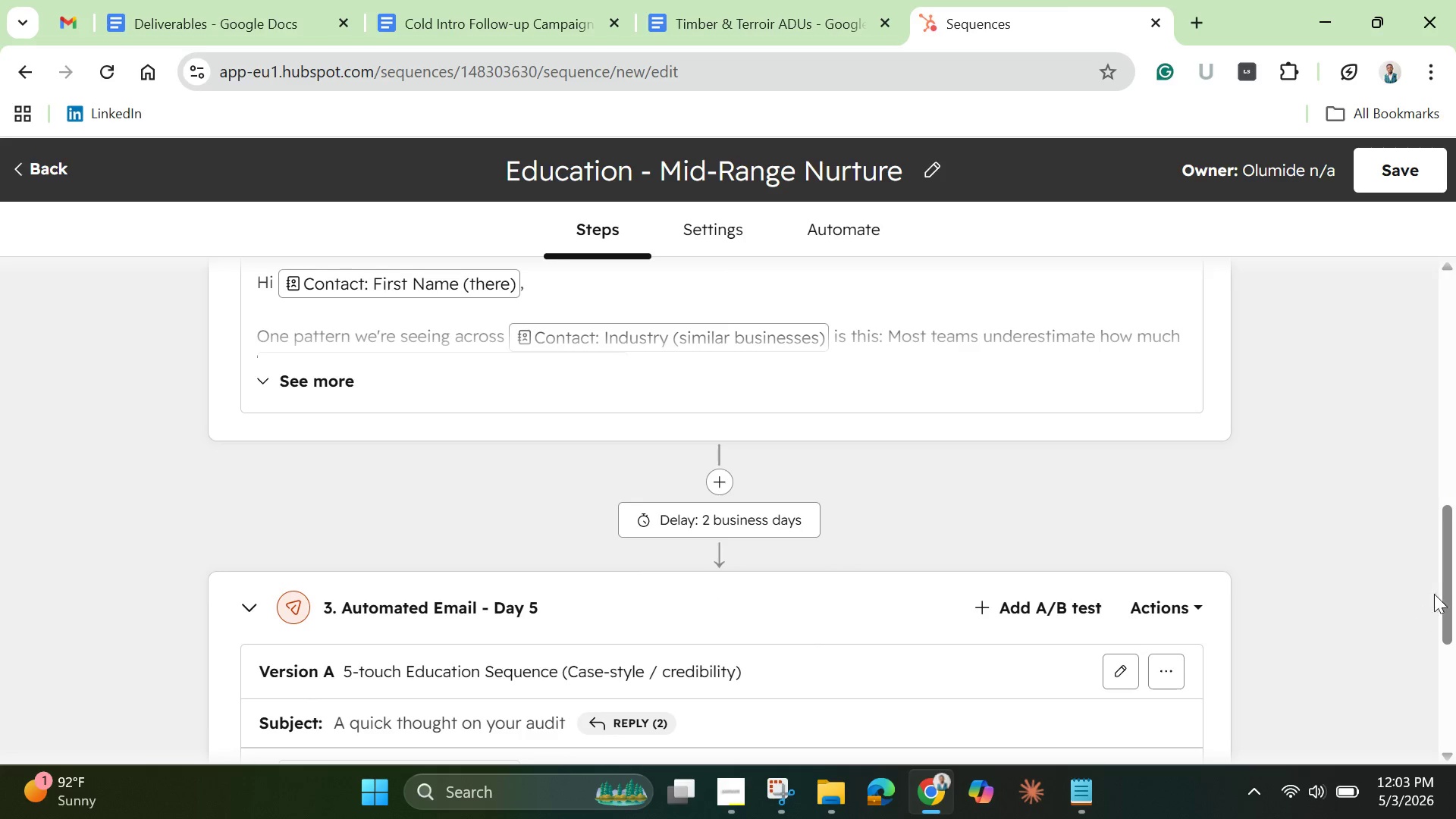 
left_click_drag(start_coordinate=[1450, 567], to_coordinate=[1445, 711])
 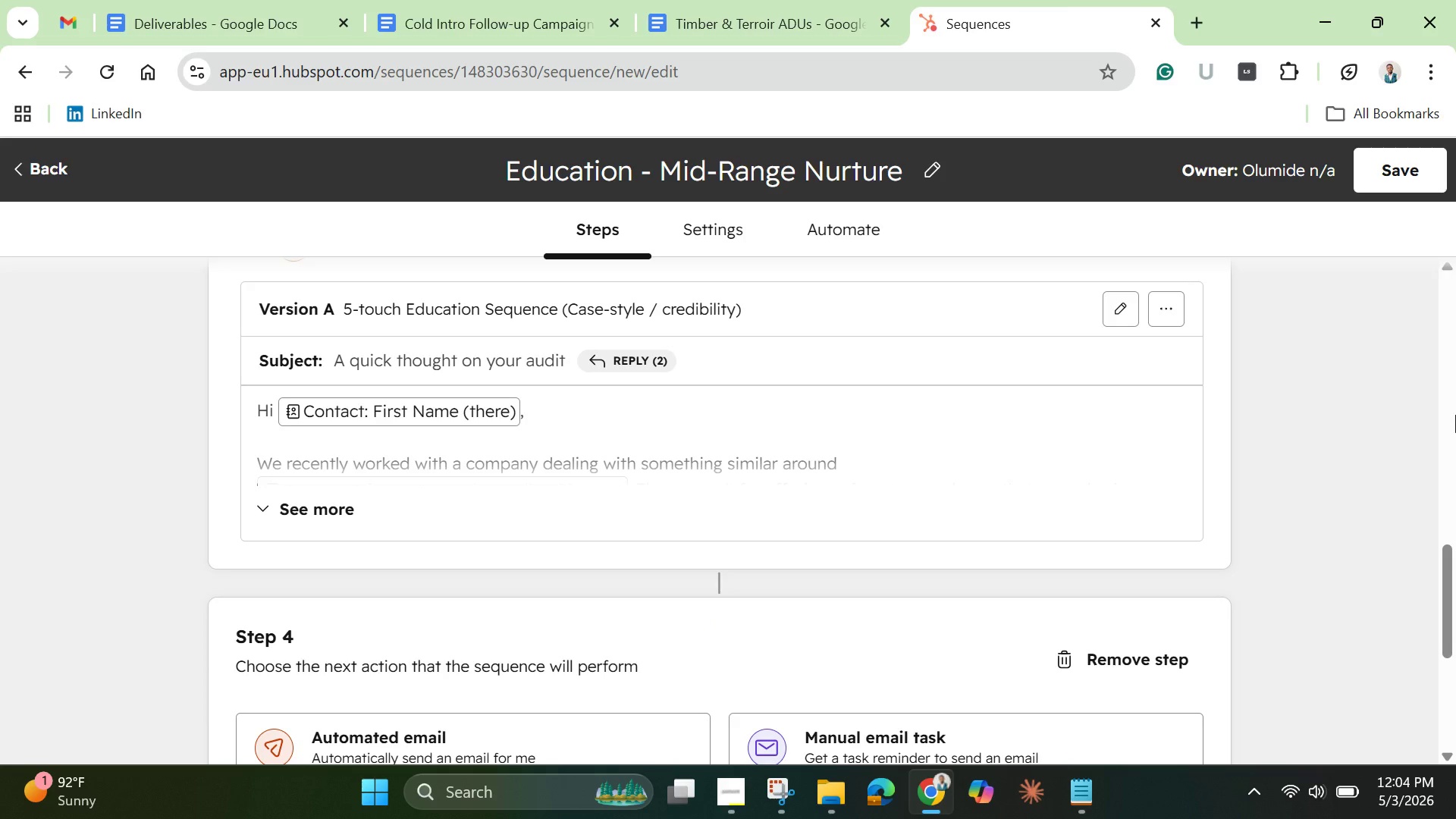 
wait(7.16)
 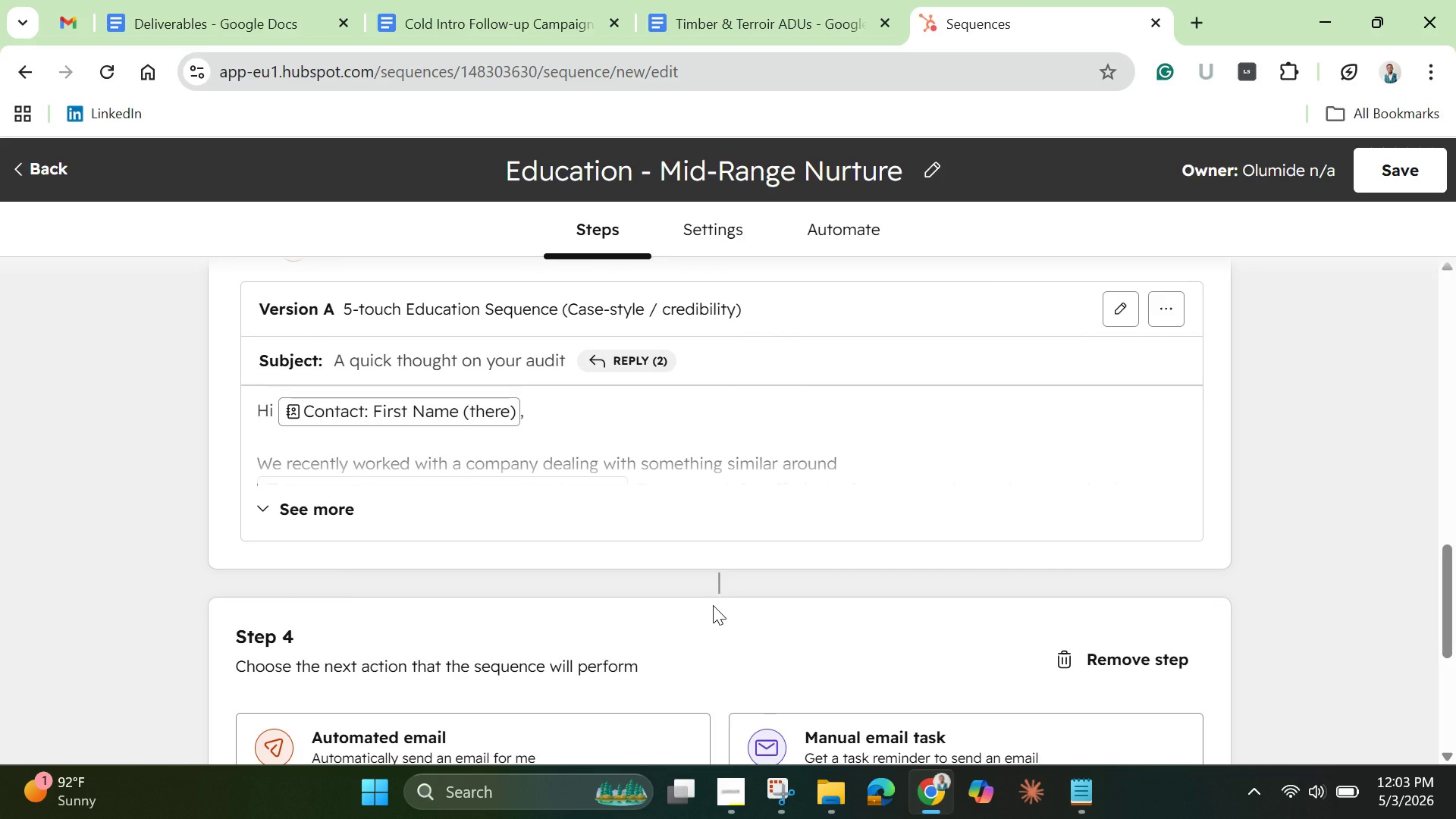 
left_click_drag(start_coordinate=[1442, 552], to_coordinate=[1442, 610])
 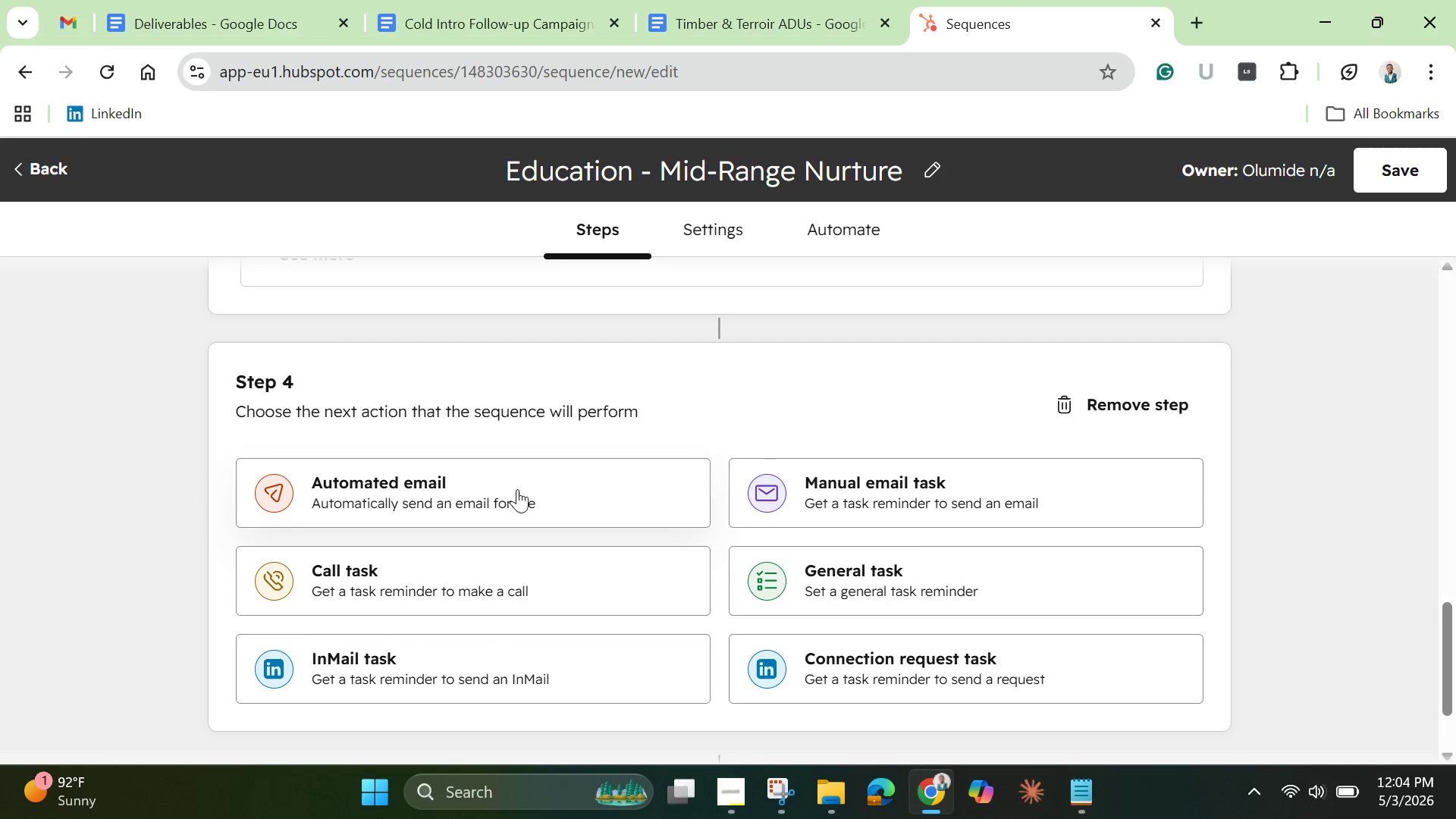 
left_click([507, 489])
 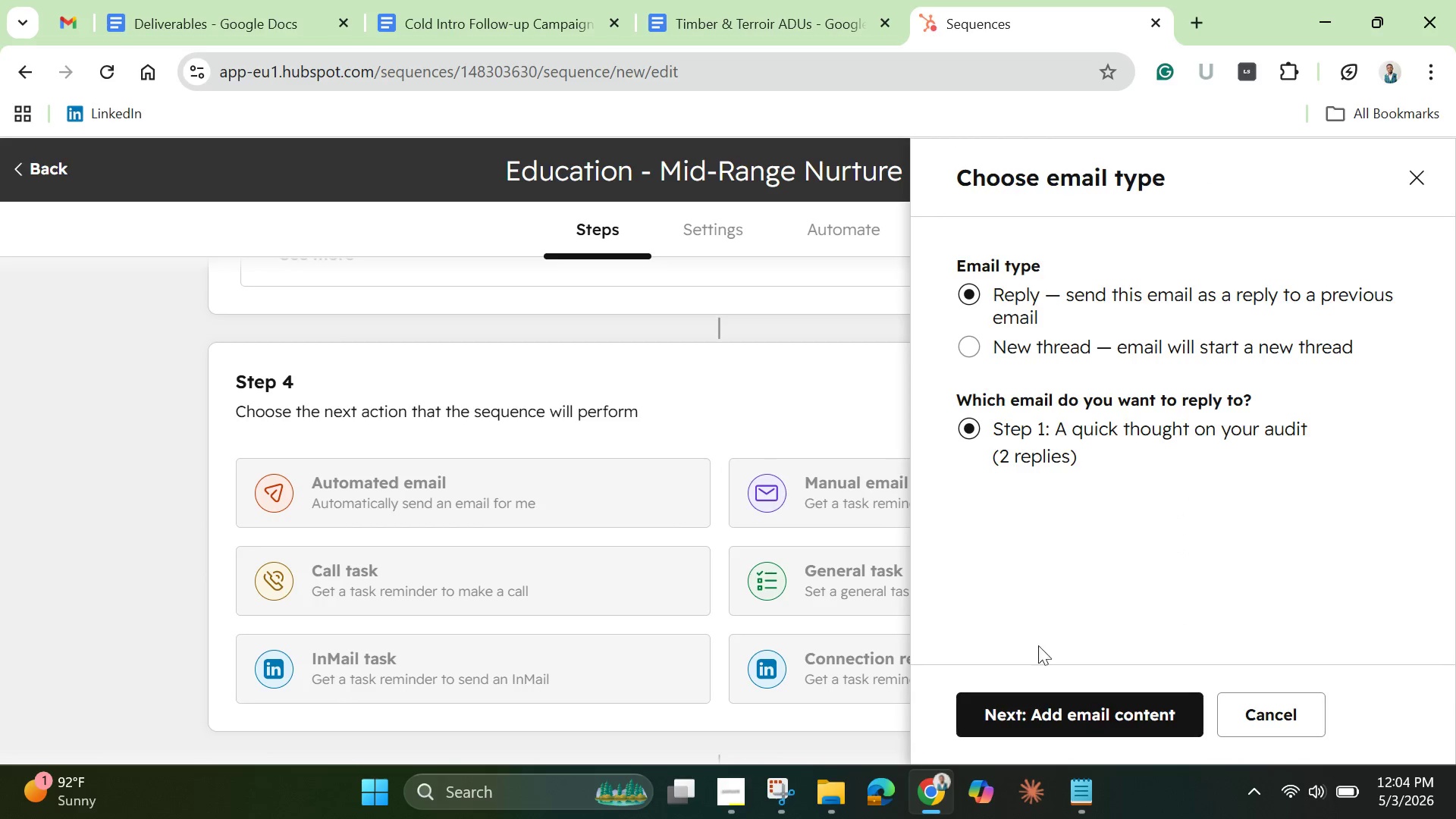 
left_click([1040, 701])
 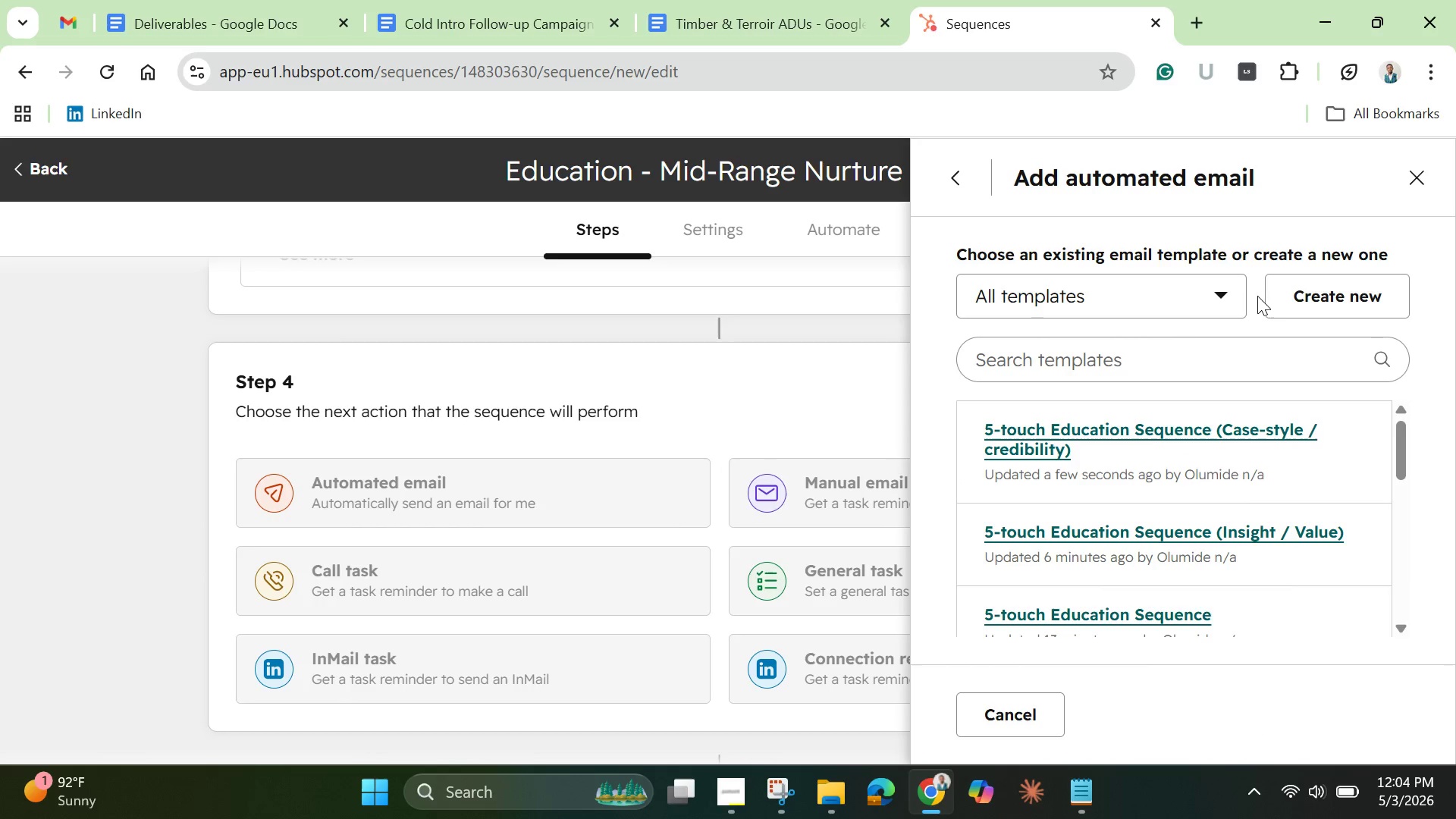 
mouse_move([1273, 292])
 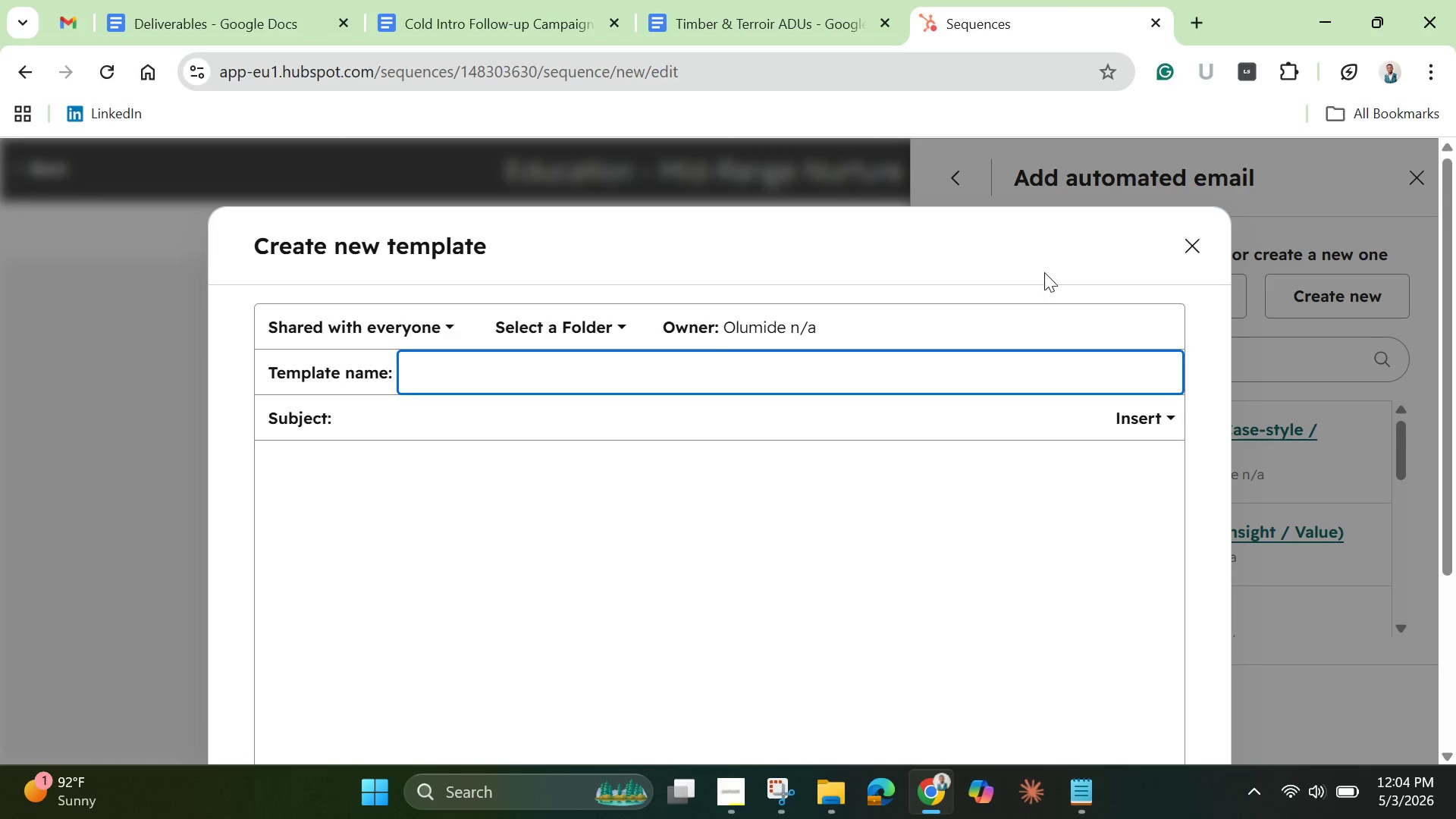 
key(Control+V)
 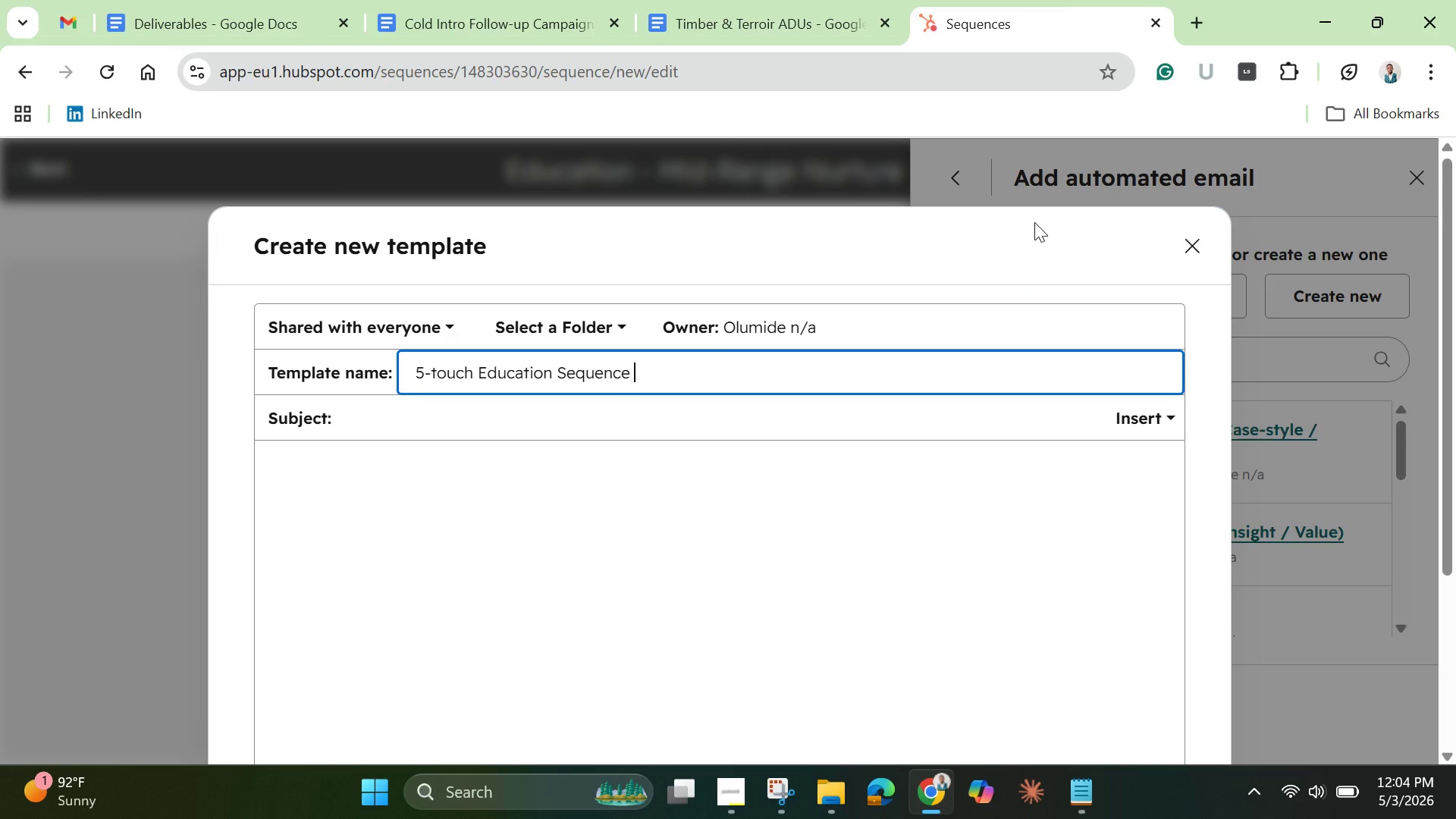 
type( (Soft CTA))
 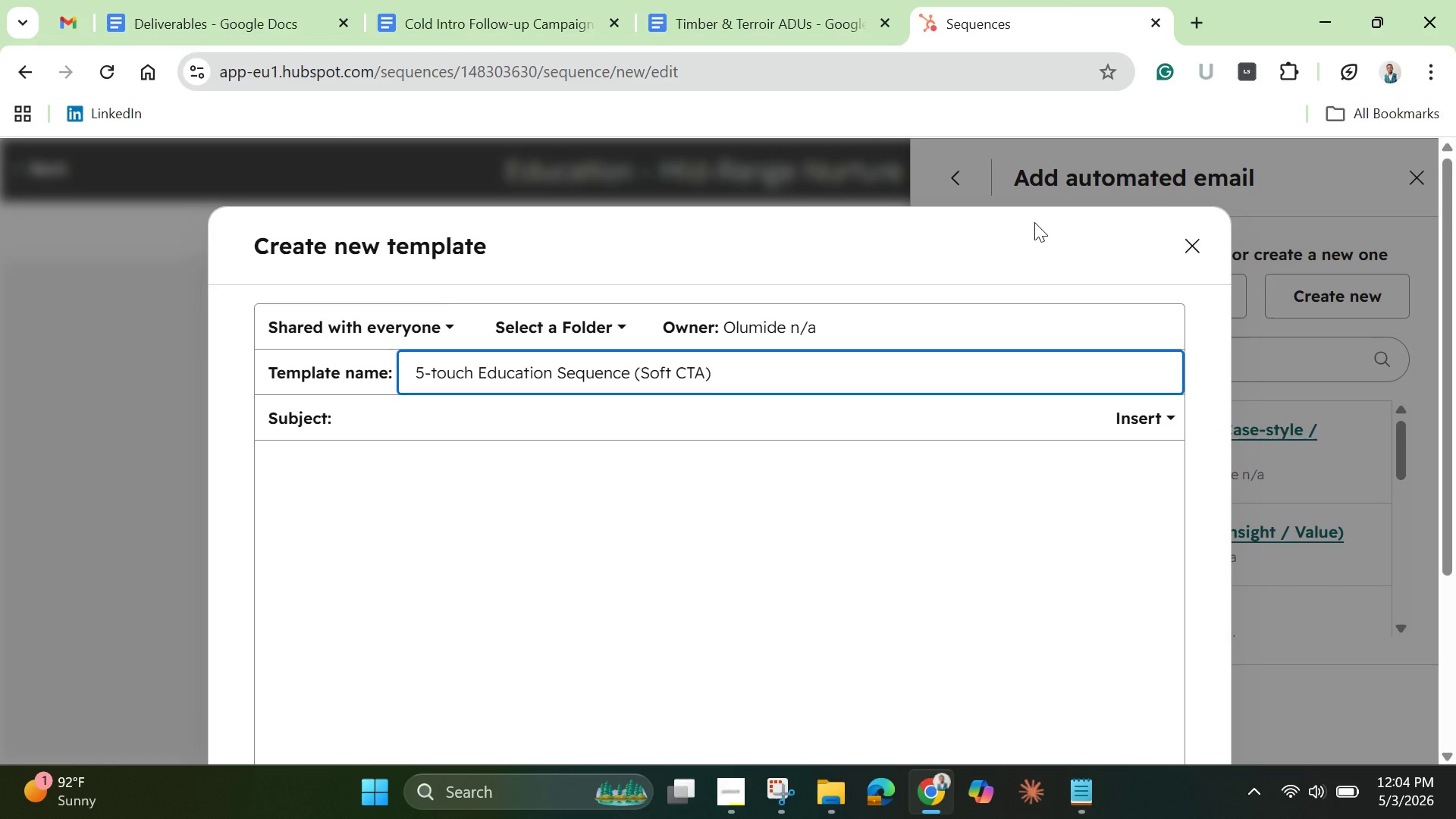 
left_click([524, 418])
 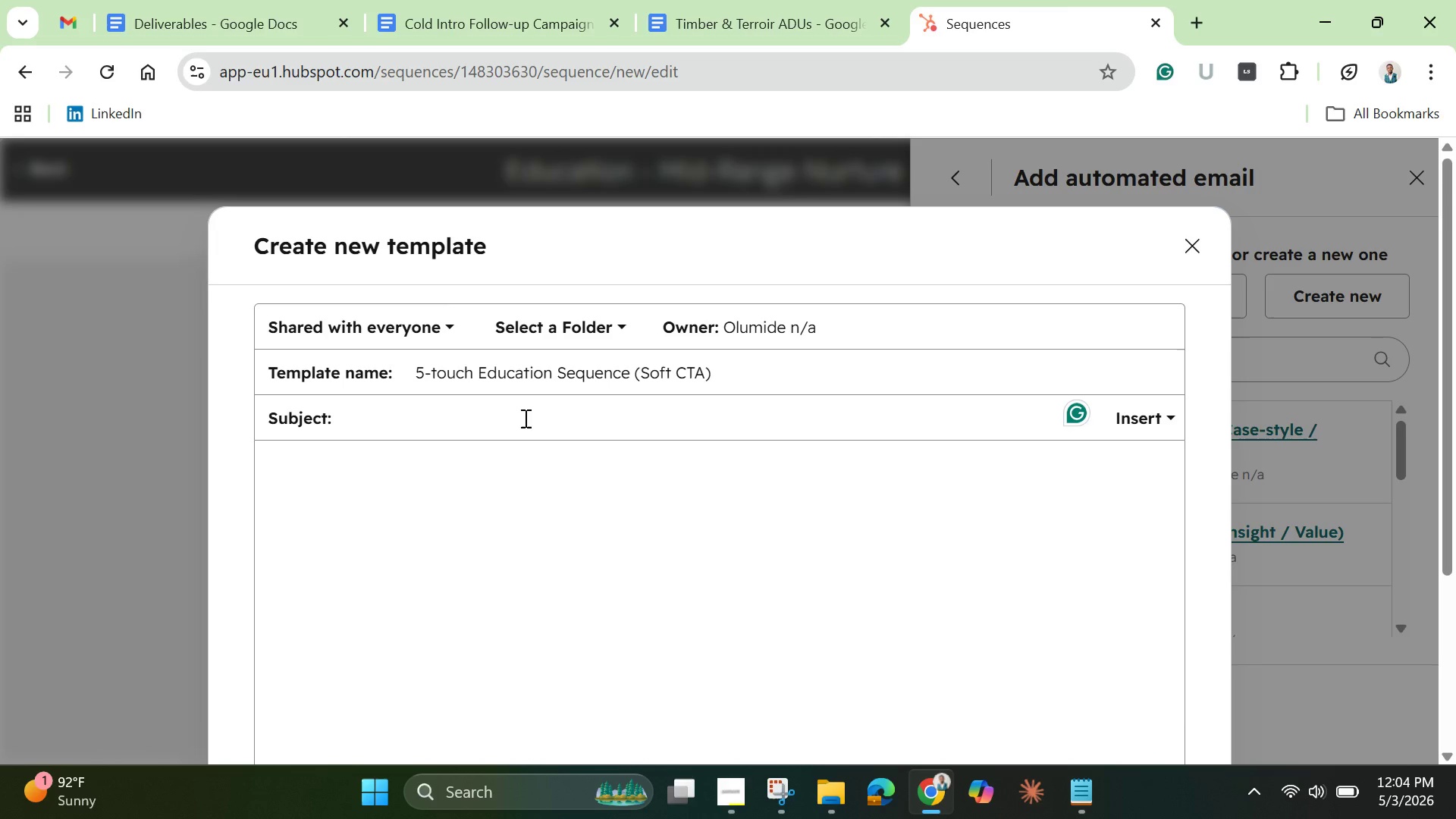 
type(Worth exploring>)
key(Backspace)
type(?)
 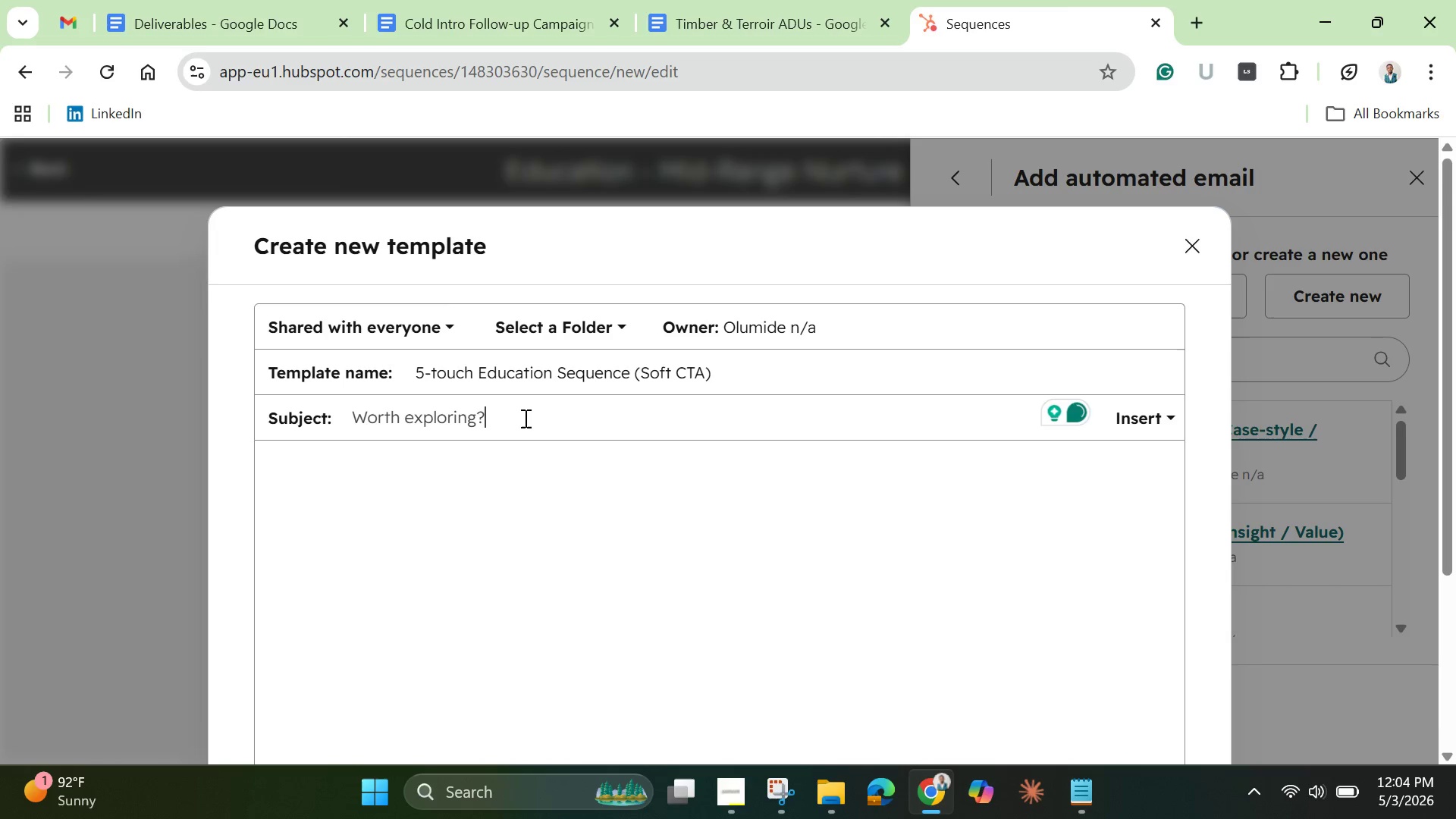 
wait(38.25)
 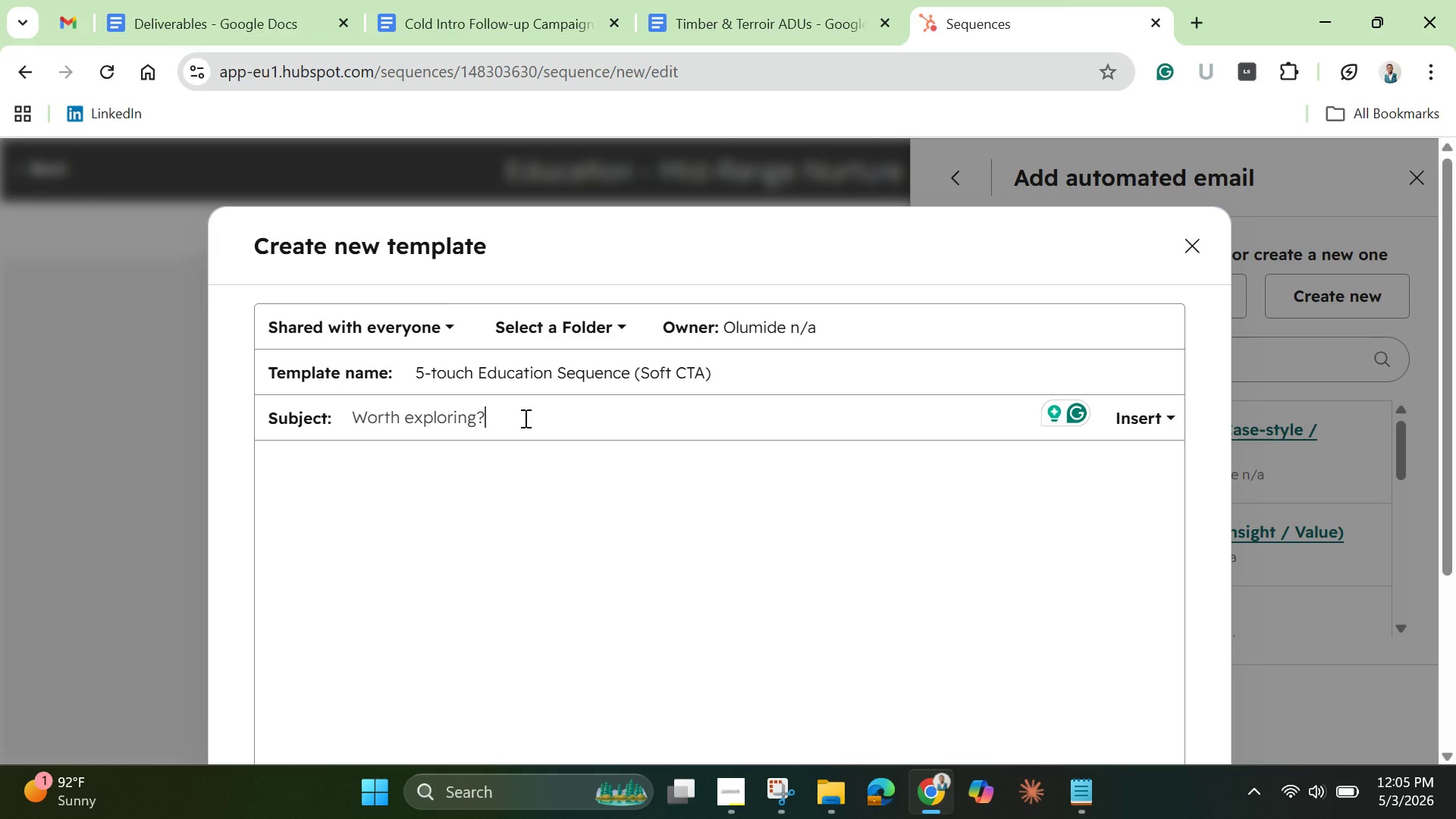 
left_click([483, 499])
 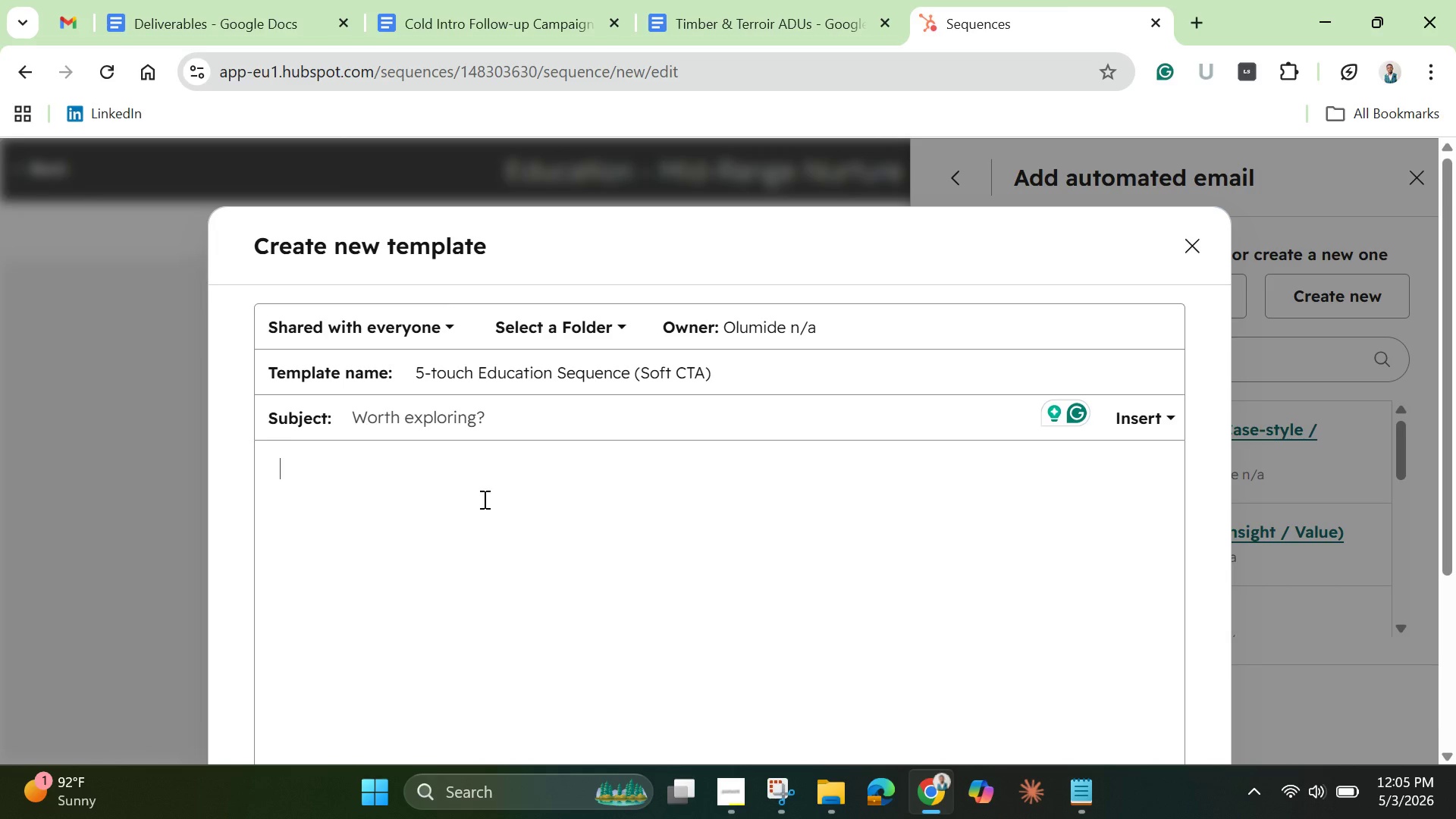 
type(Hi )
 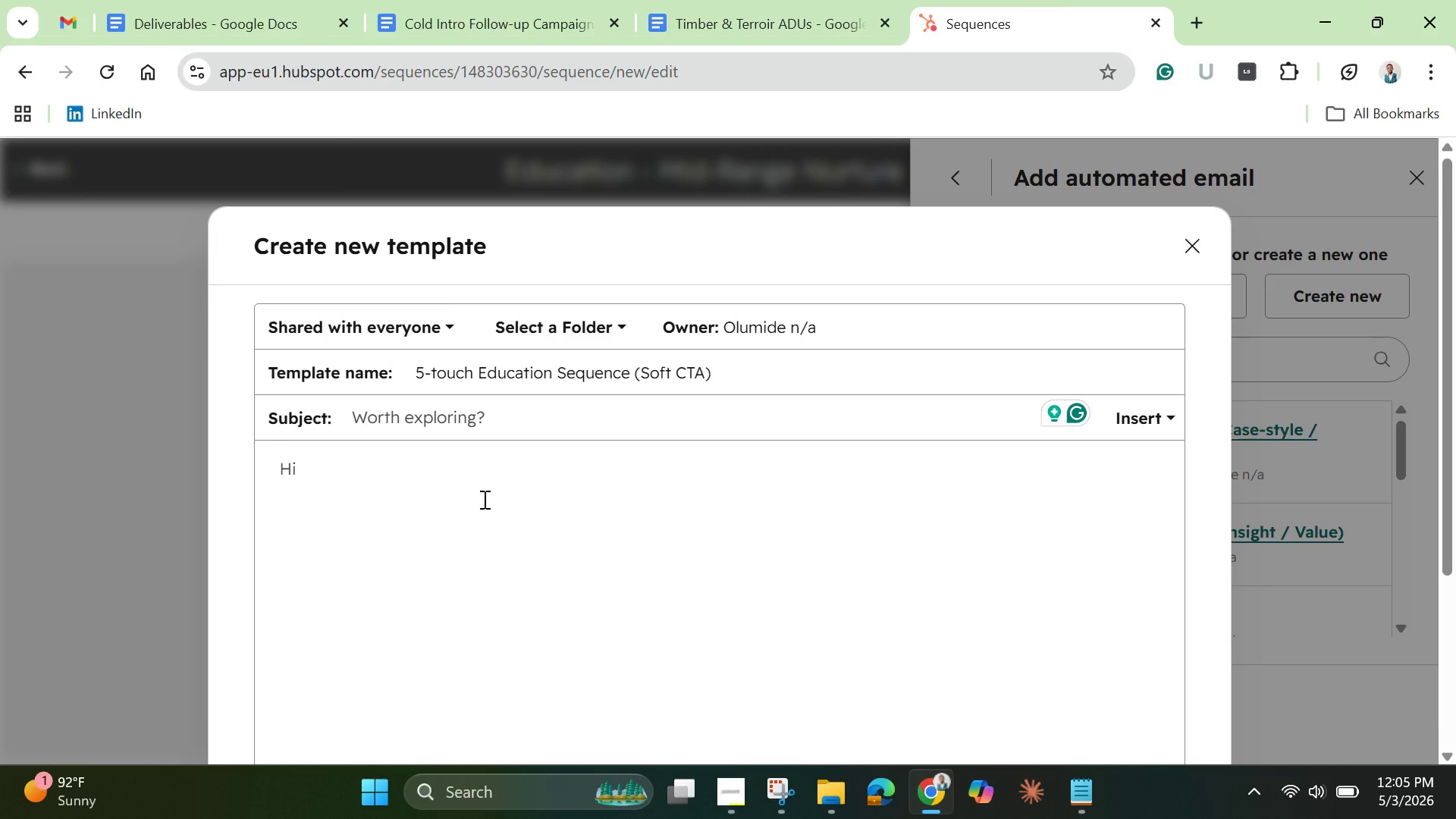 
scroll: coordinate [473, 670], scroll_direction: down, amount: 2.0
 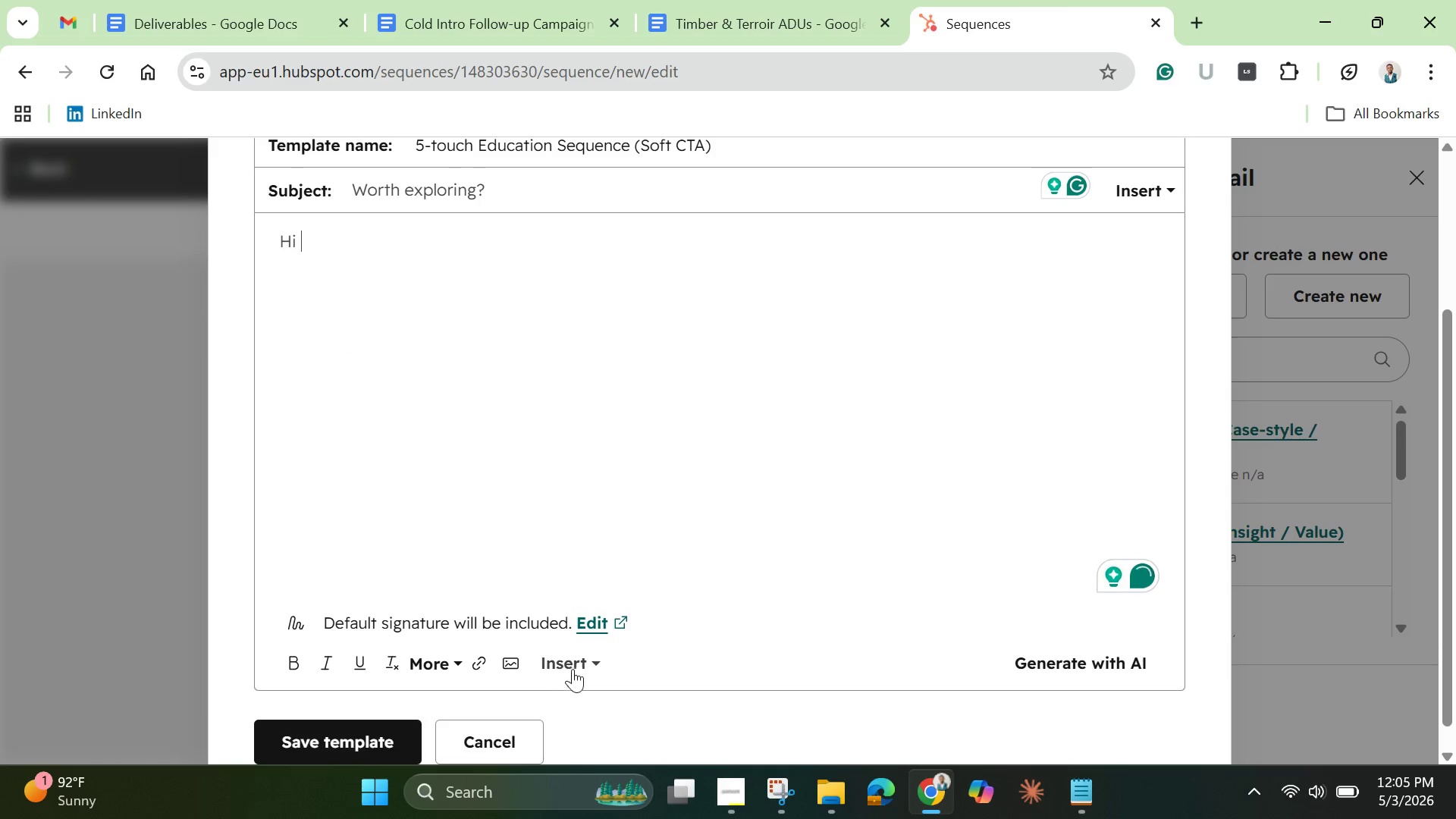 
left_click([578, 662])
 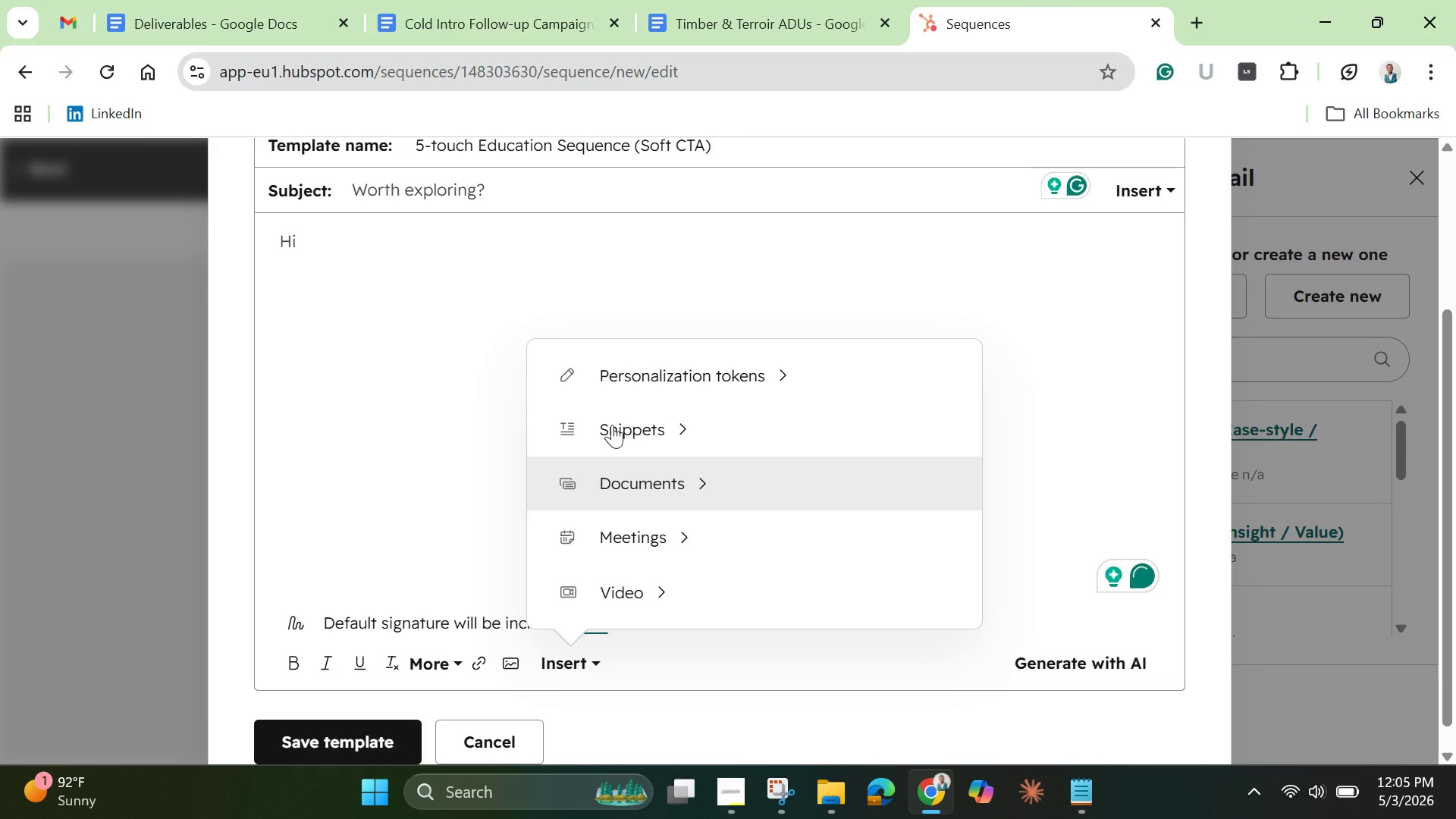 
left_click([643, 374])
 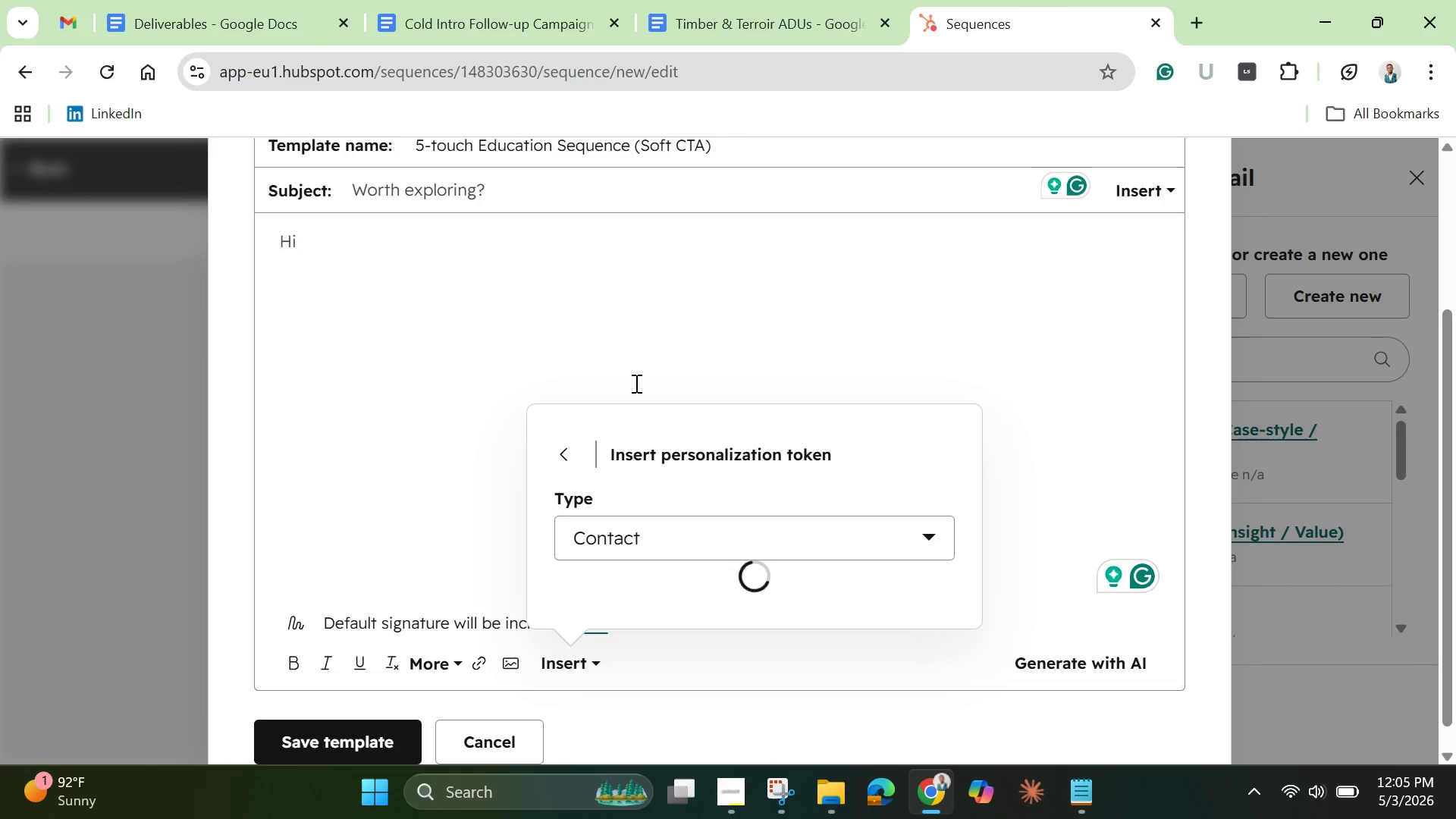 
wait(8.7)
 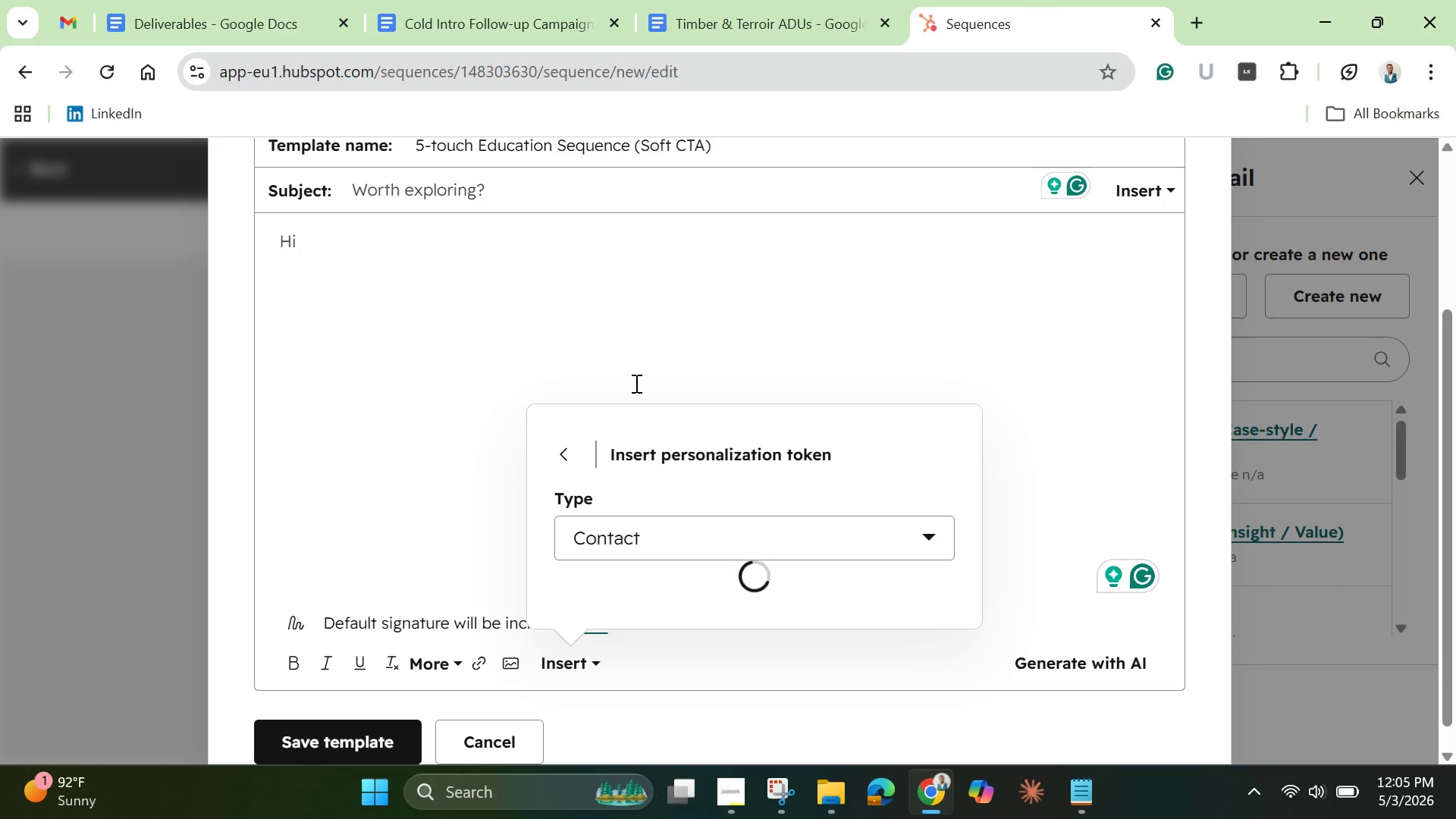 
scroll: coordinate [667, 576], scroll_direction: down, amount: 1.0
 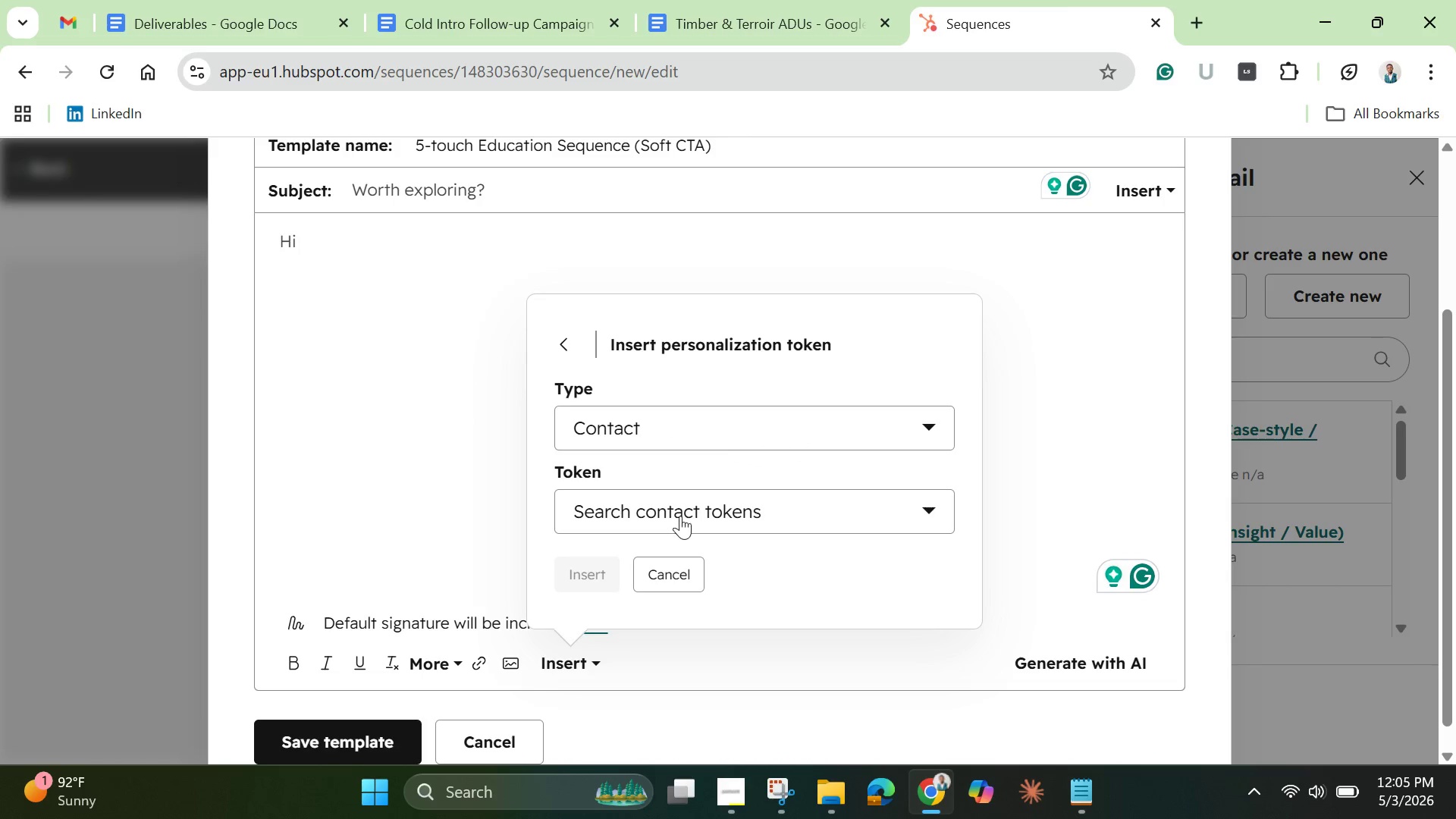 
left_click([682, 514])
 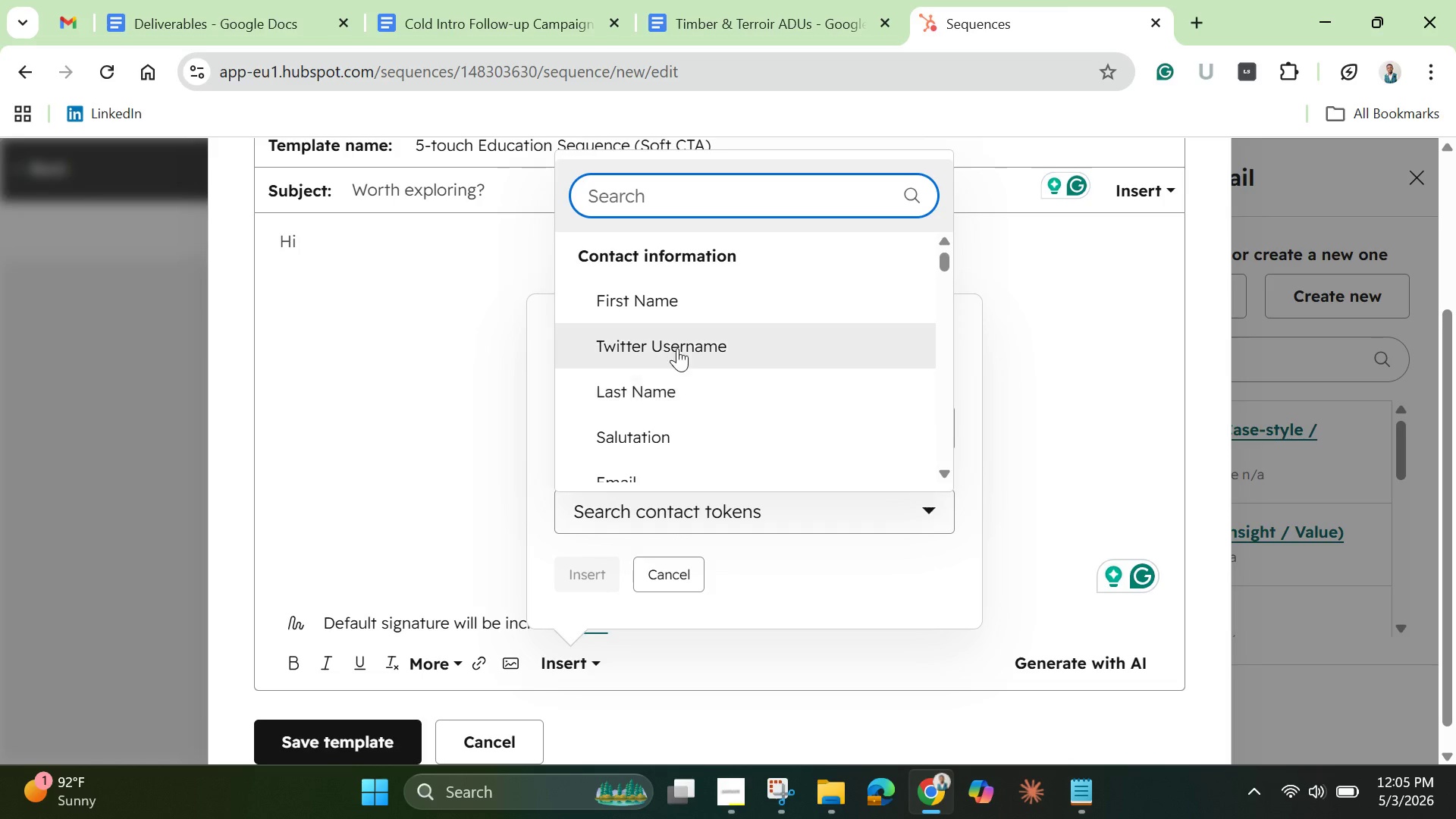 
left_click([672, 308])
 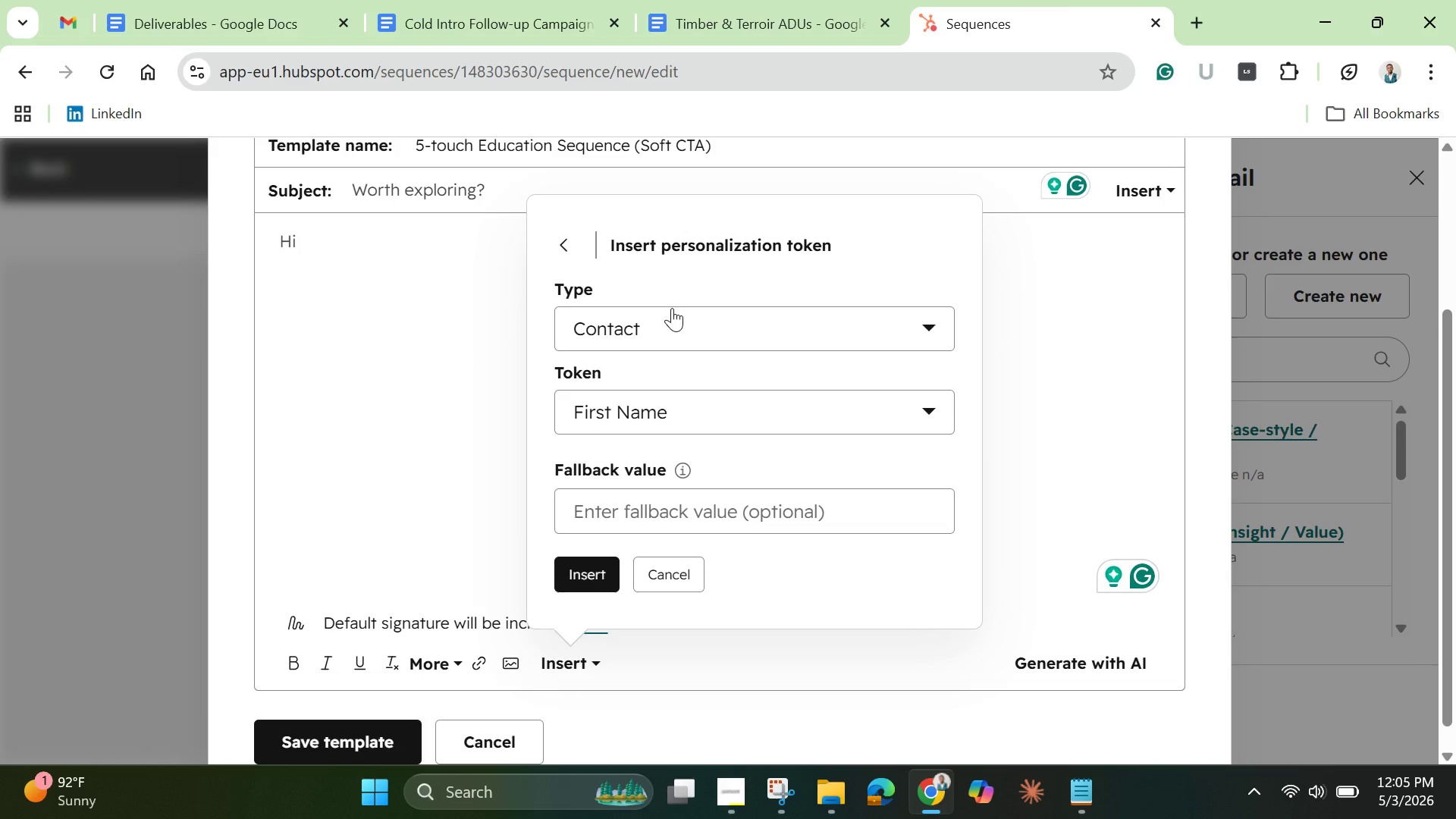 
wait(12.09)
 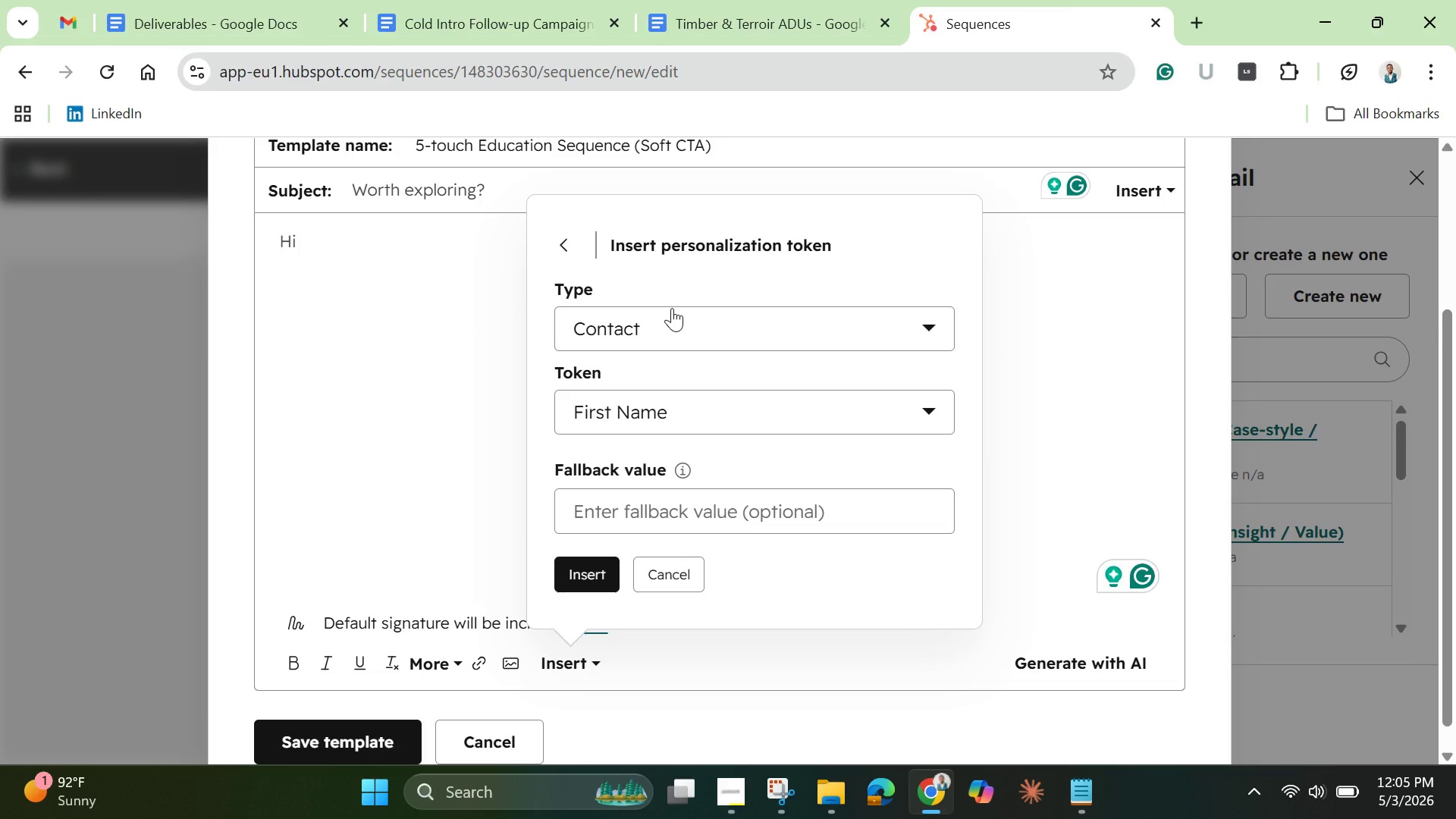 
left_click([686, 519])